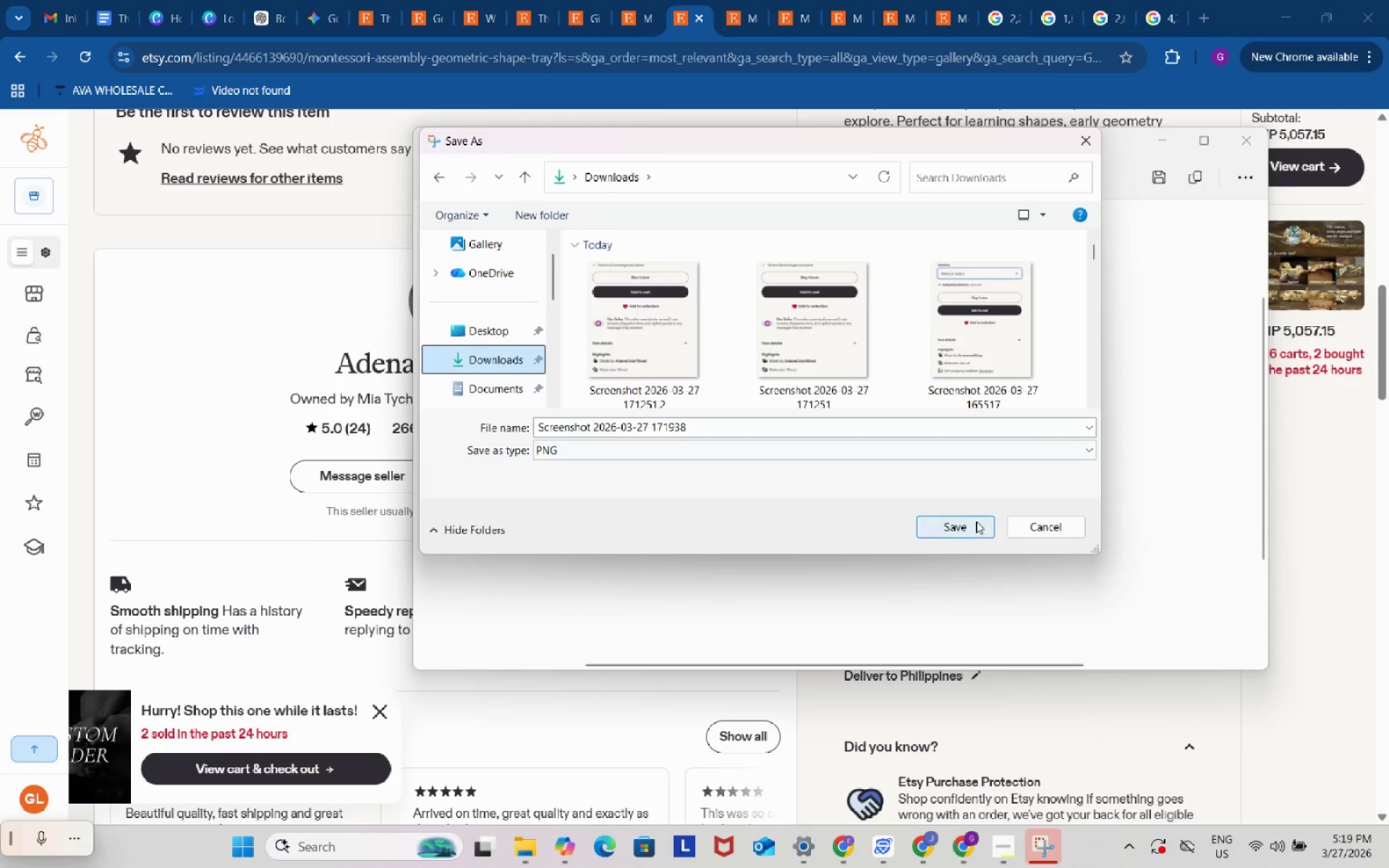 
left_click([976, 521])
 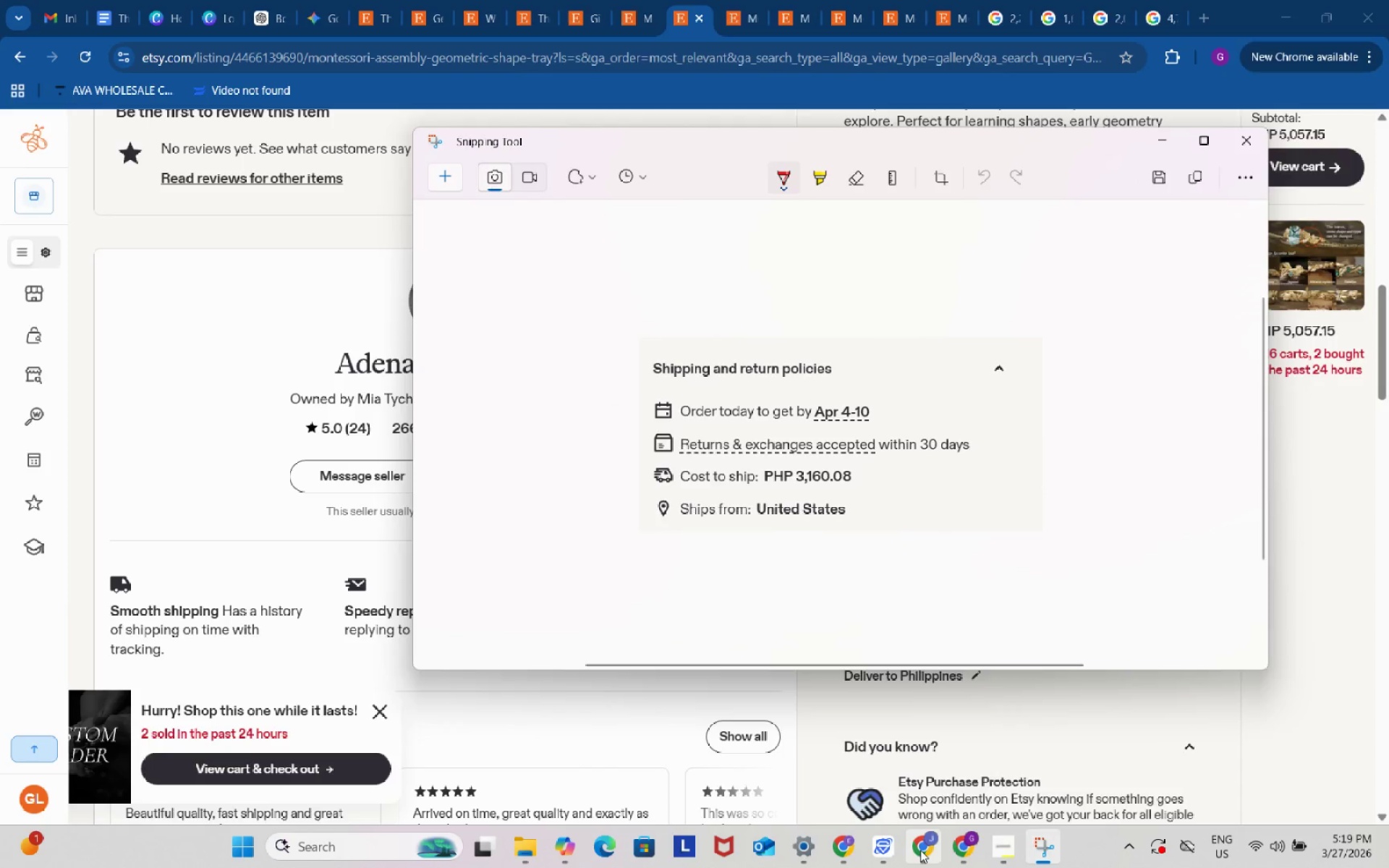 
left_click([920, 850])
 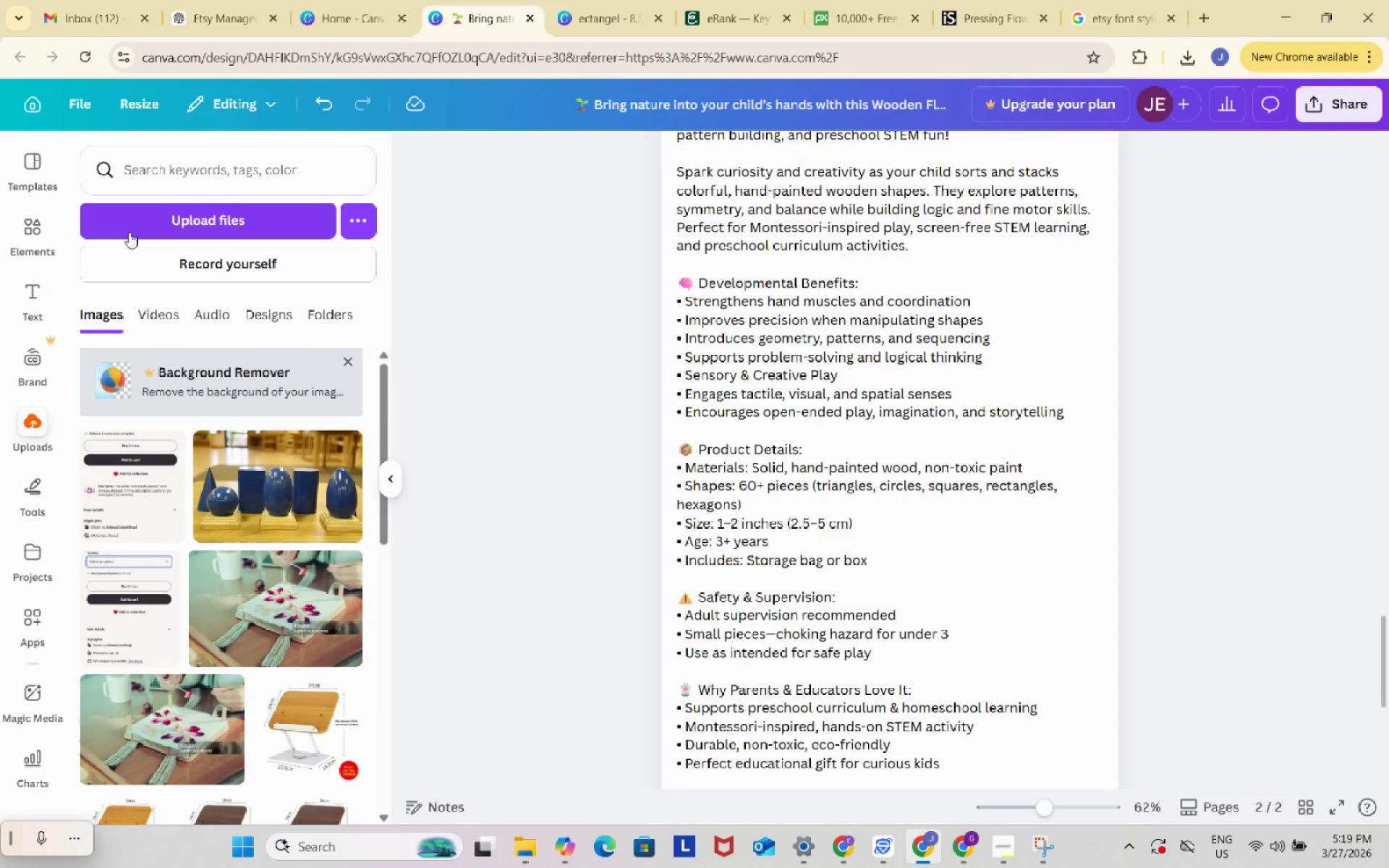 
left_click([143, 218])
 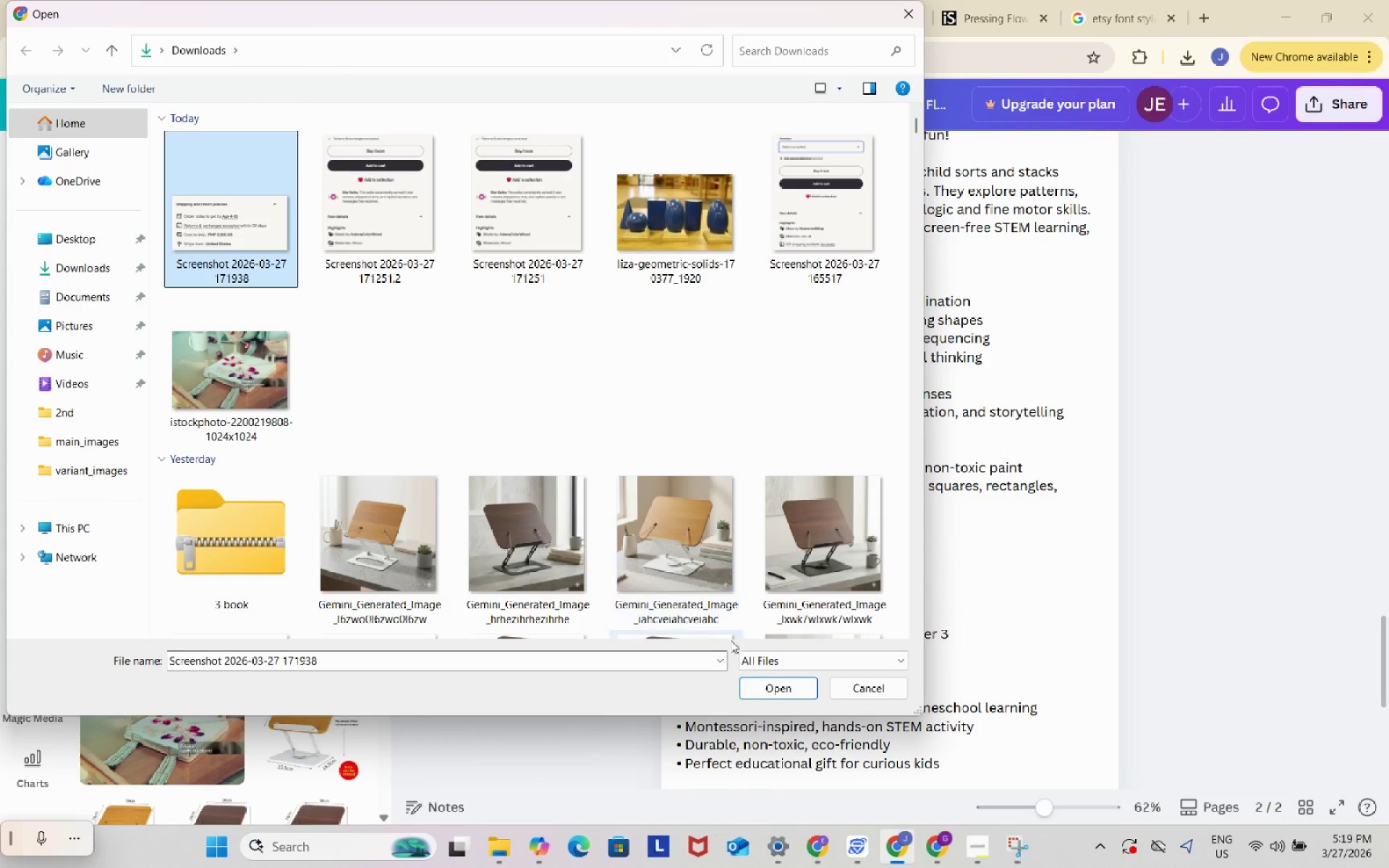 
left_click([754, 681])
 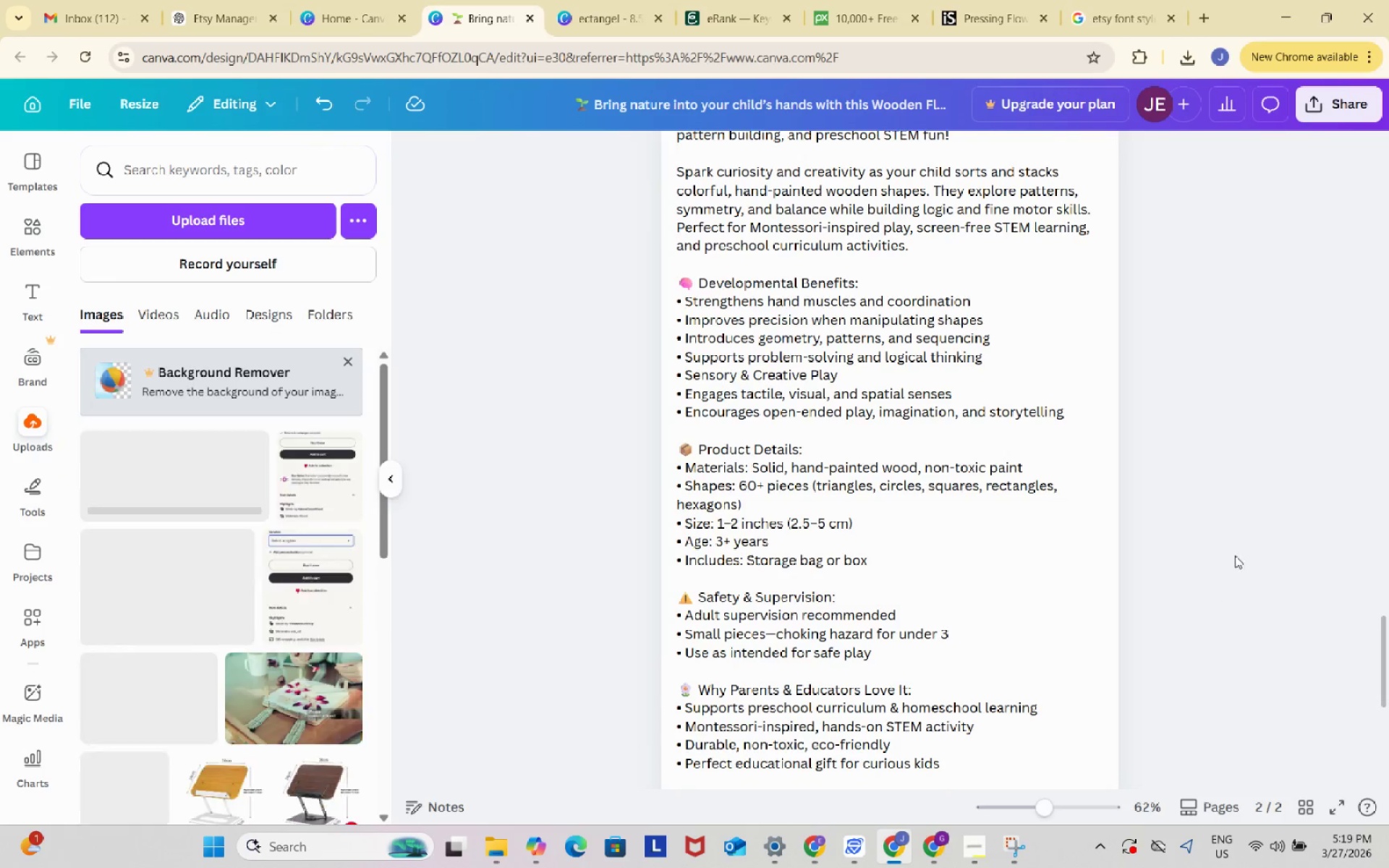 
scroll: coordinate [1235, 556], scroll_direction: down, amount: 4.0
 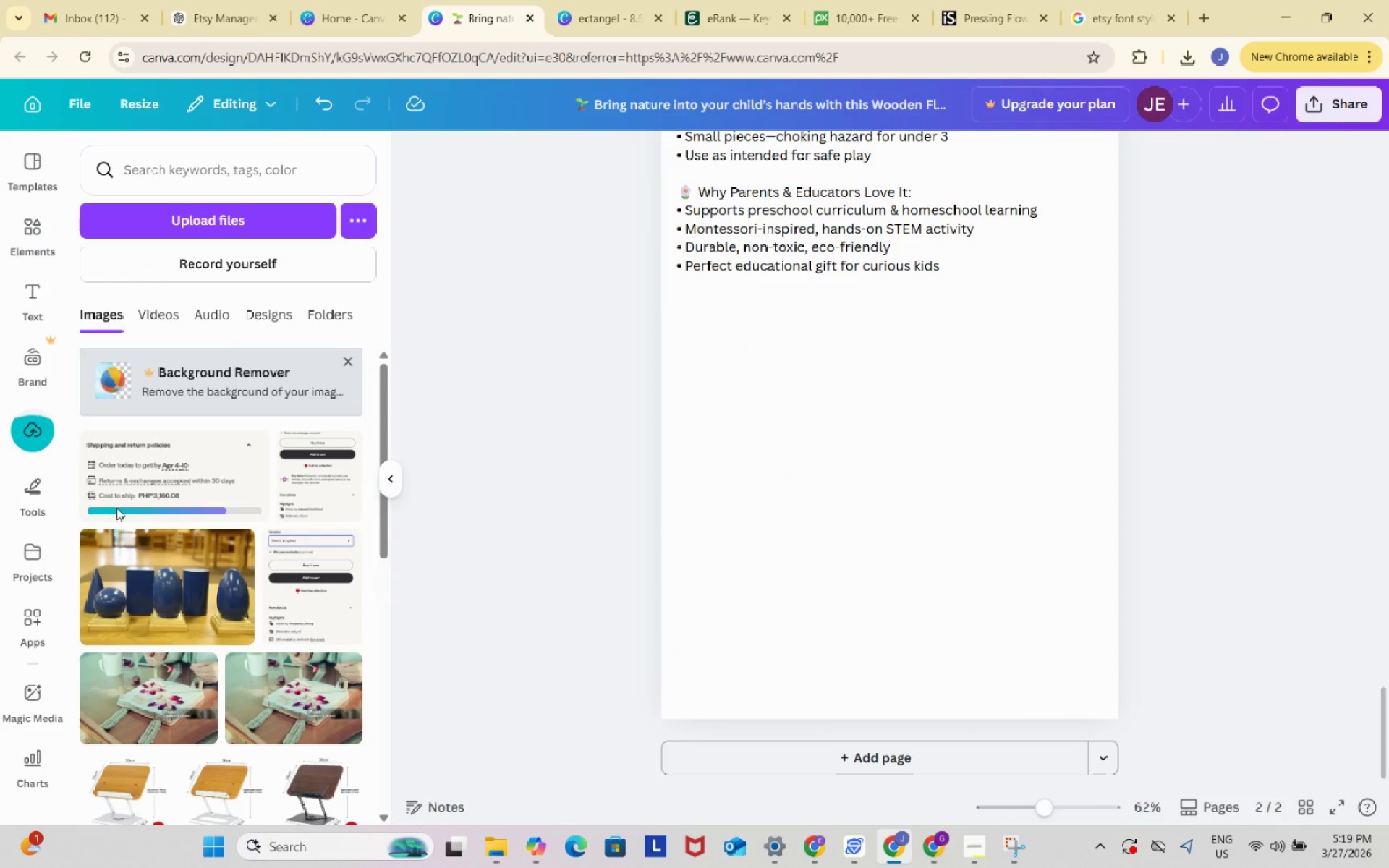 
left_click([121, 471])
 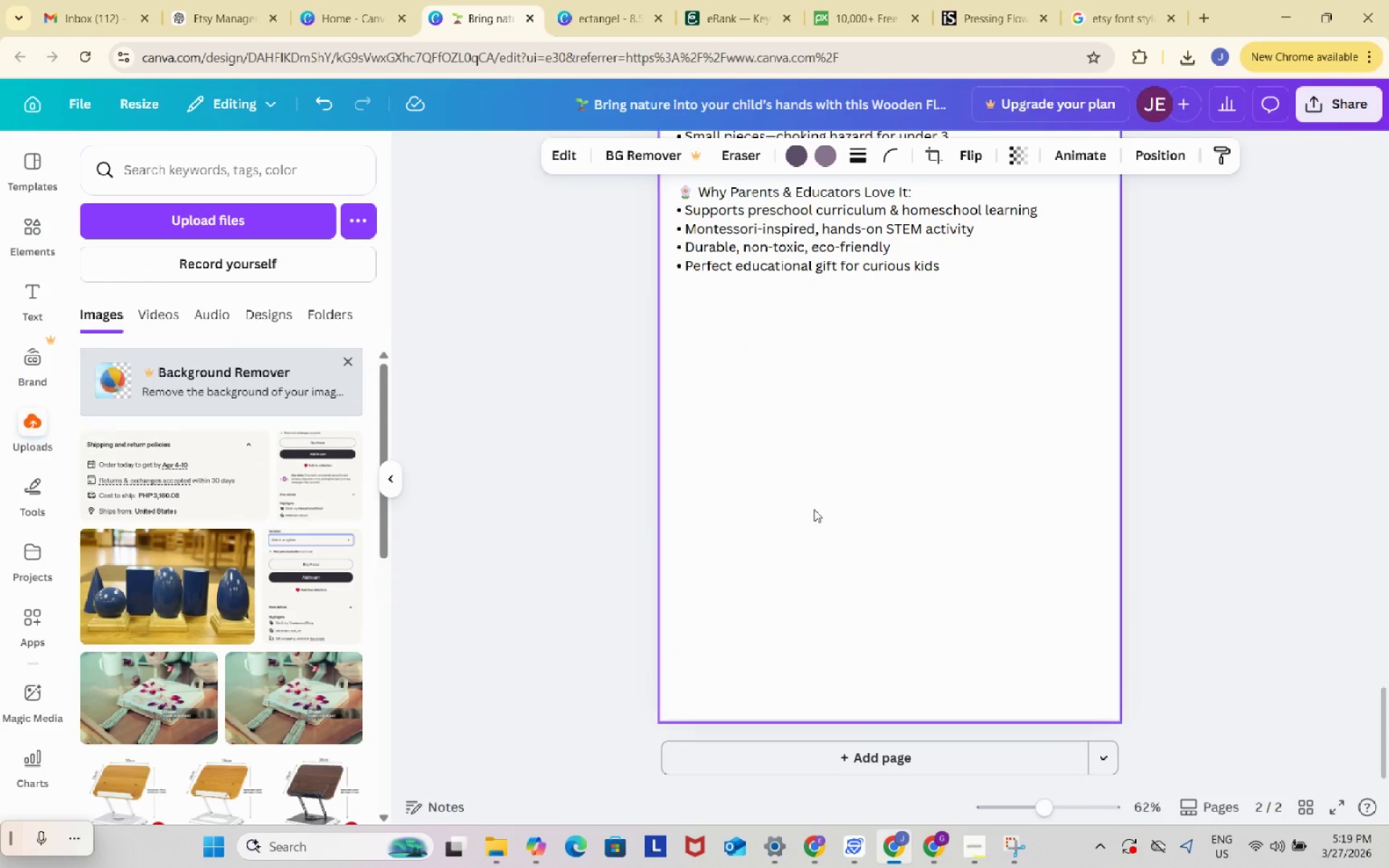 
scroll: coordinate [833, 515], scroll_direction: up, amount: 10.0
 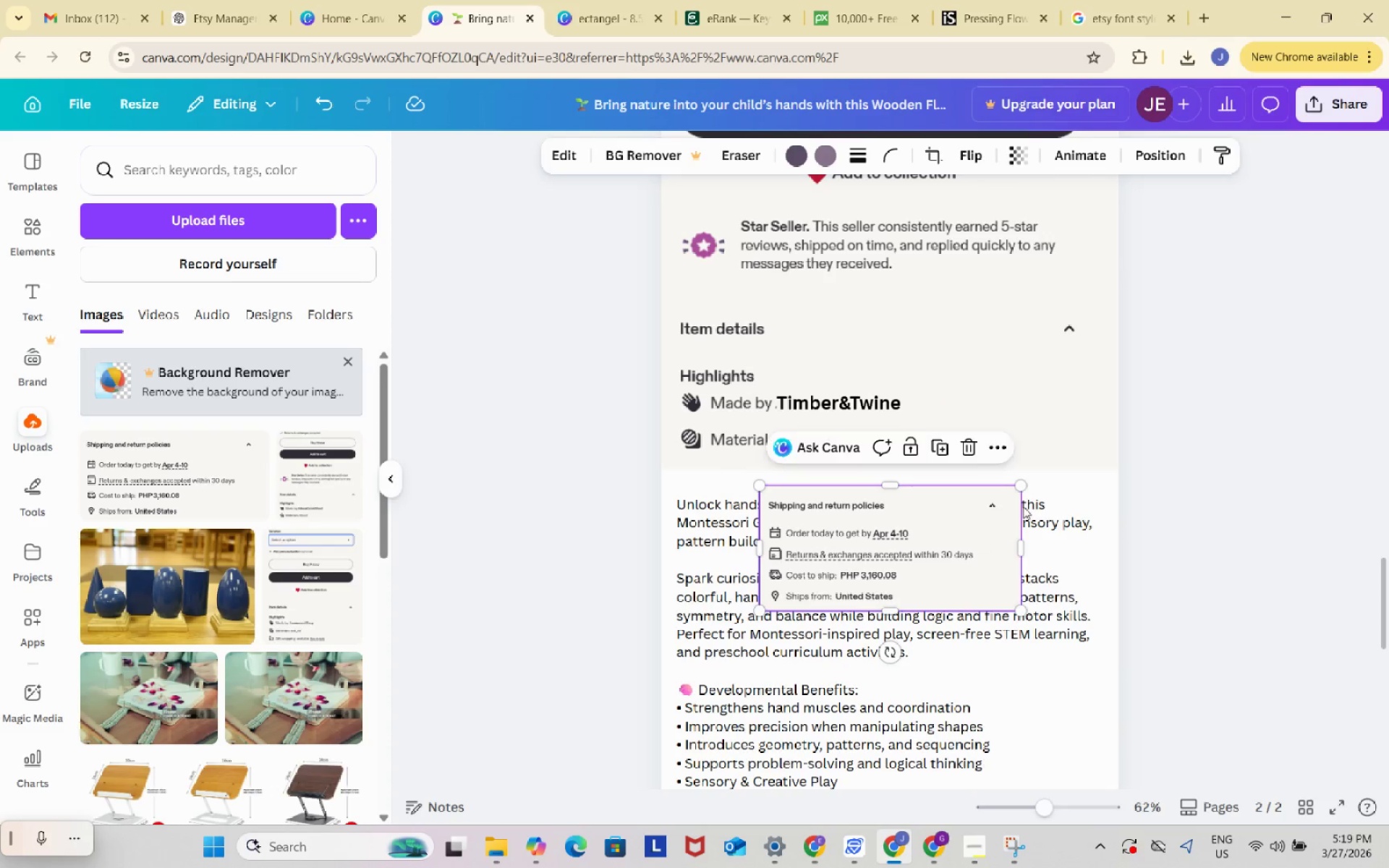 
scroll: coordinate [1069, 469], scroll_direction: down, amount: 2.0
 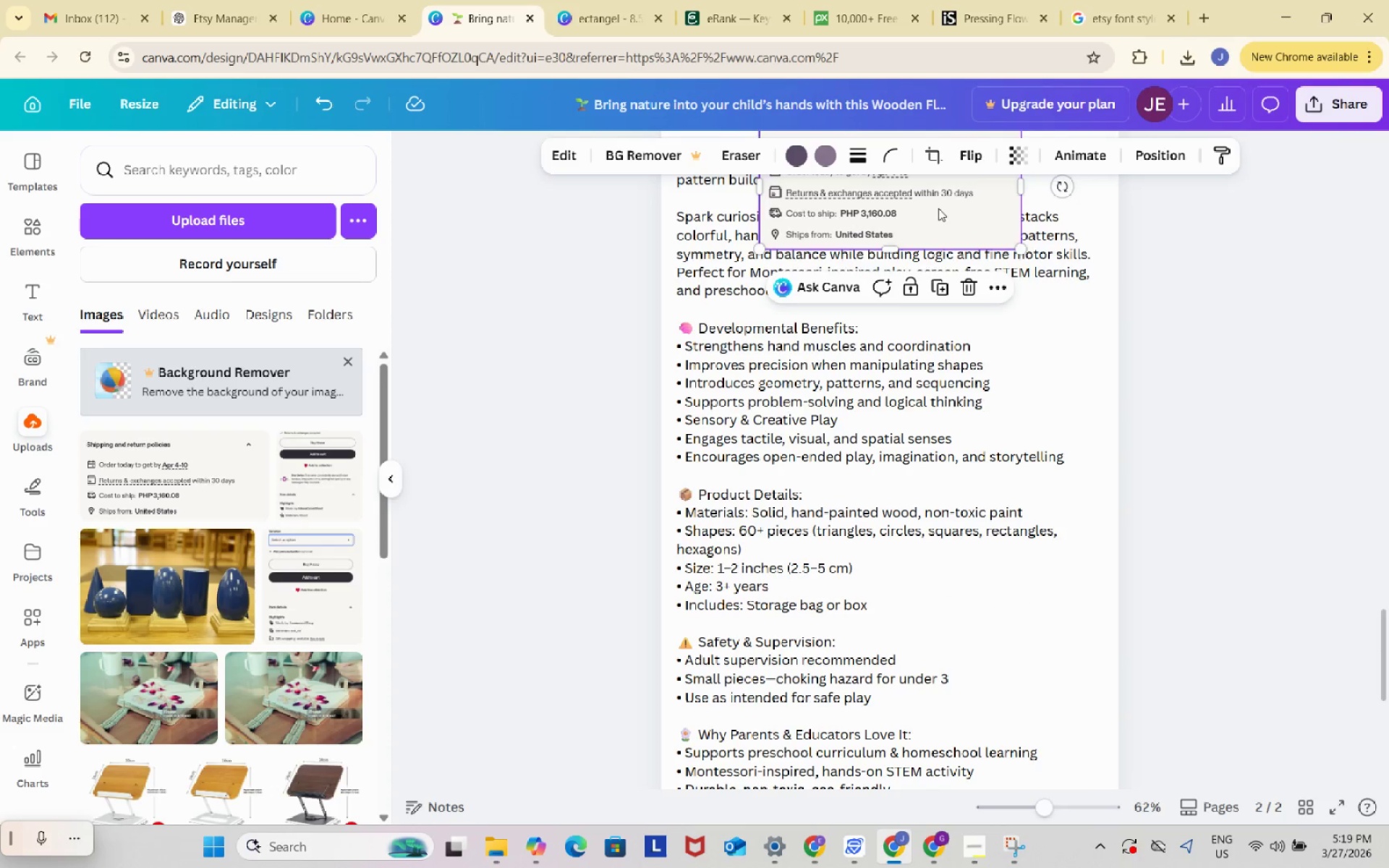 
left_click_drag(start_coordinate=[938, 208], to_coordinate=[925, 685])
 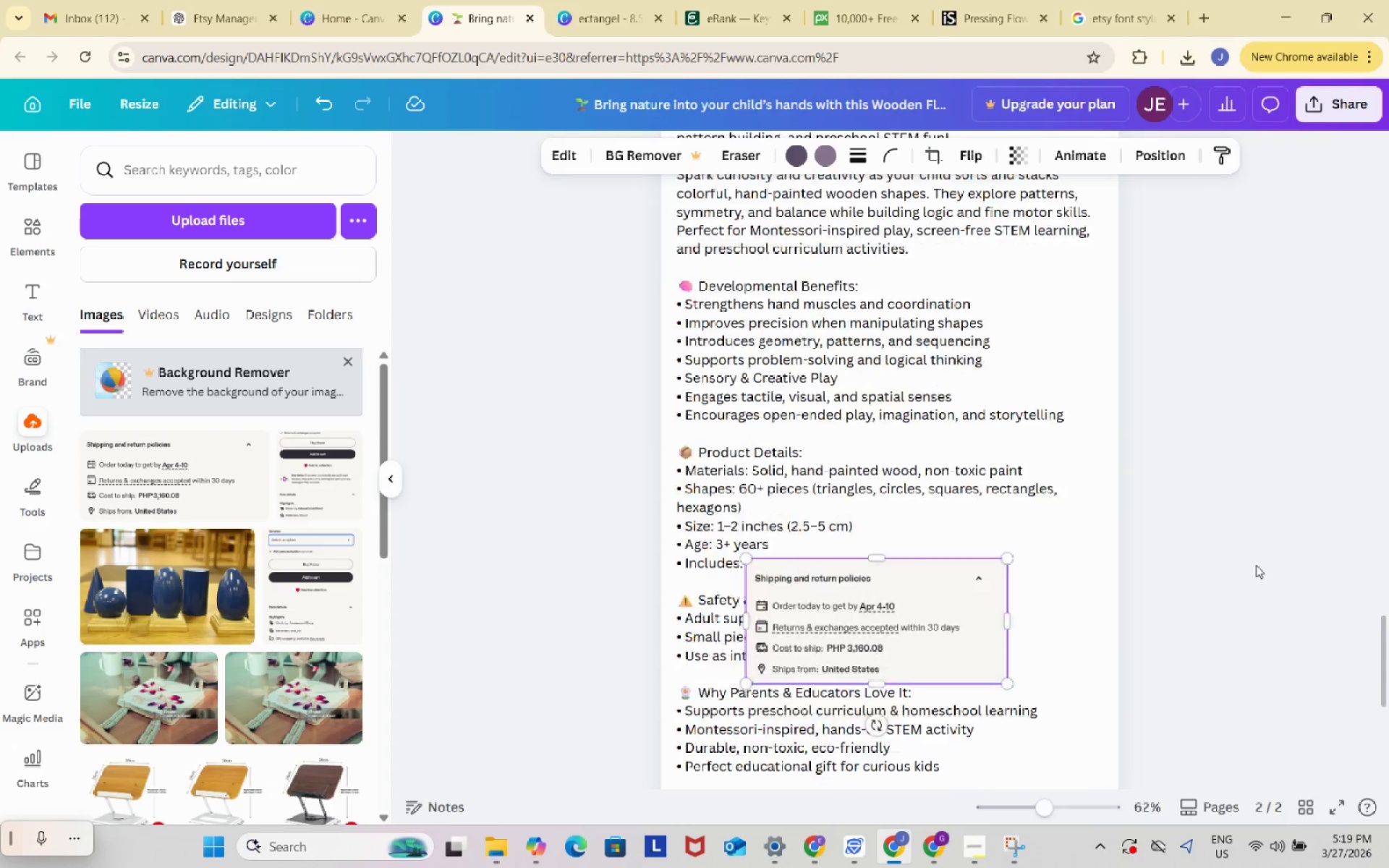 
scroll: coordinate [1256, 565], scroll_direction: down, amount: 3.0
 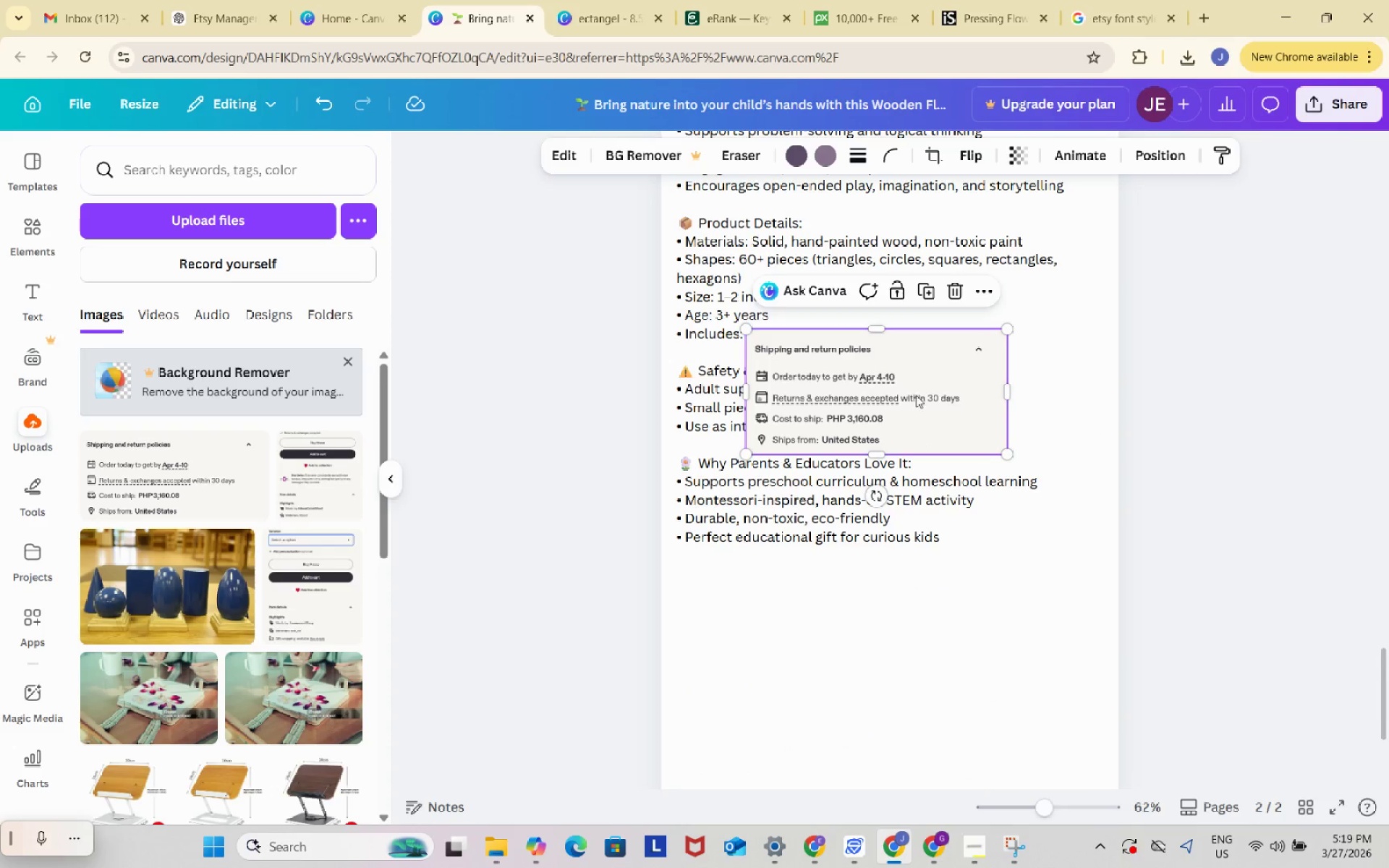 
left_click_drag(start_coordinate=[920, 389], to_coordinate=[851, 620])
 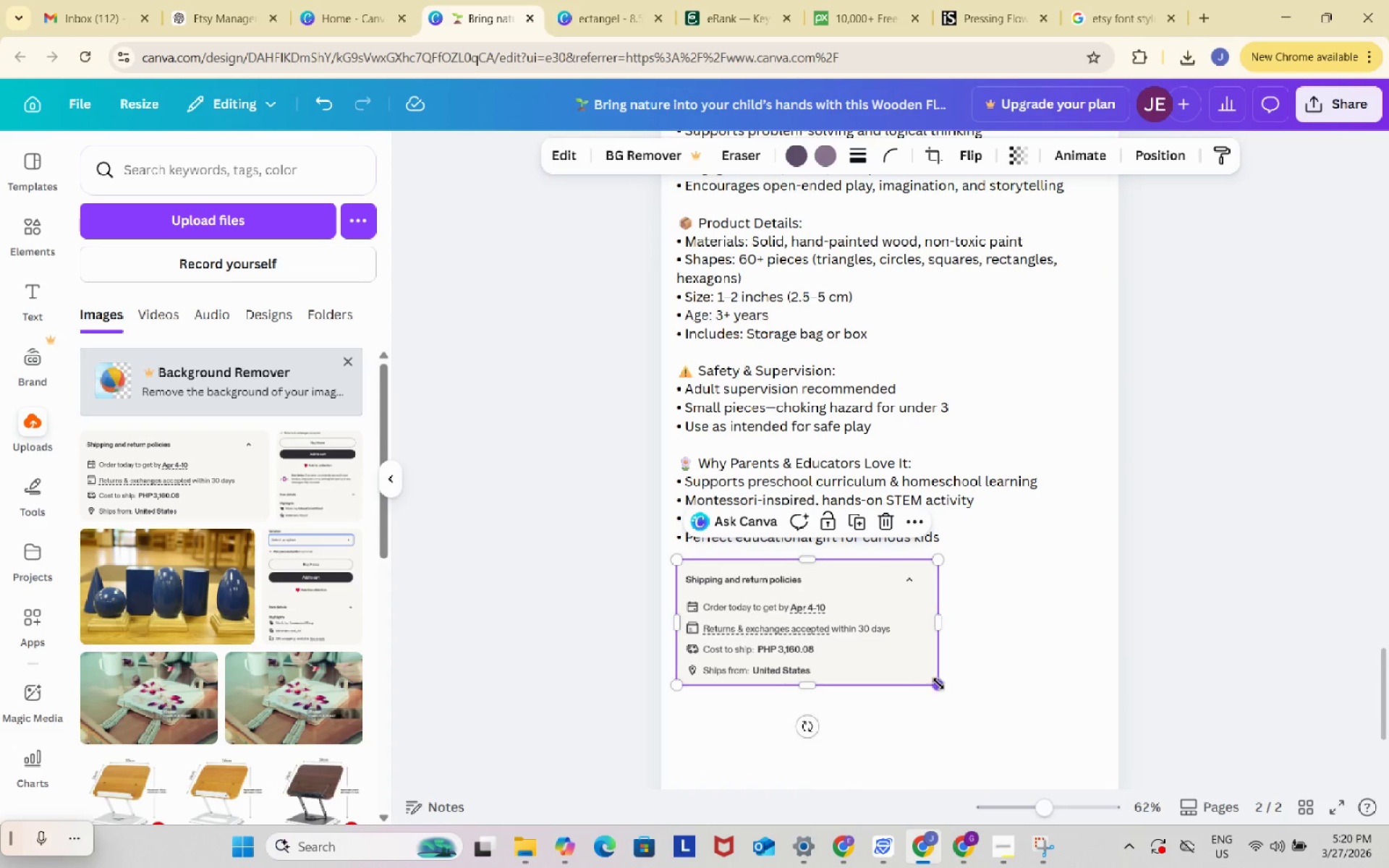 
left_click_drag(start_coordinate=[938, 684], to_coordinate=[1082, 762])
 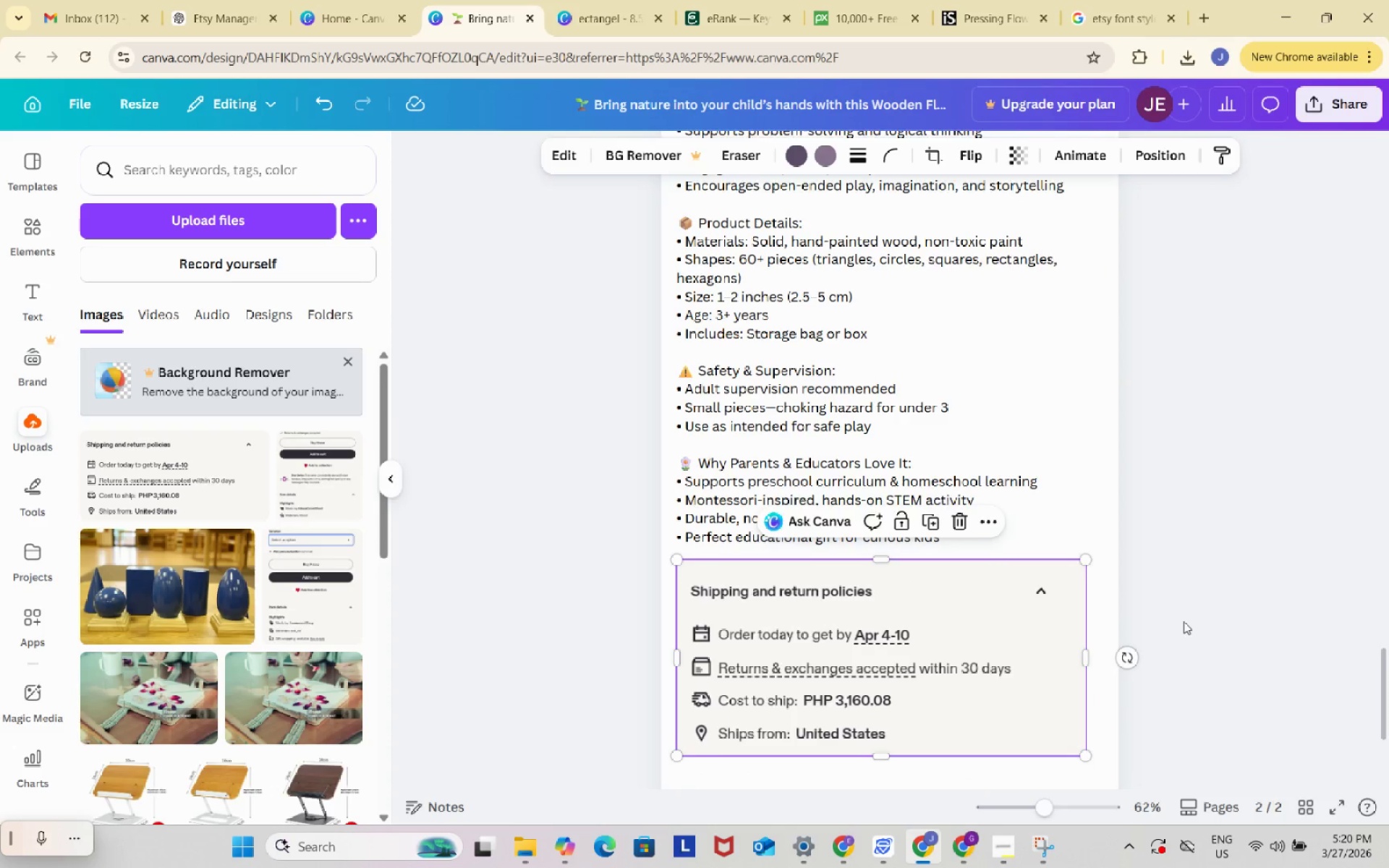 
left_click_drag(start_coordinate=[1084, 571], to_coordinate=[1113, 598])
 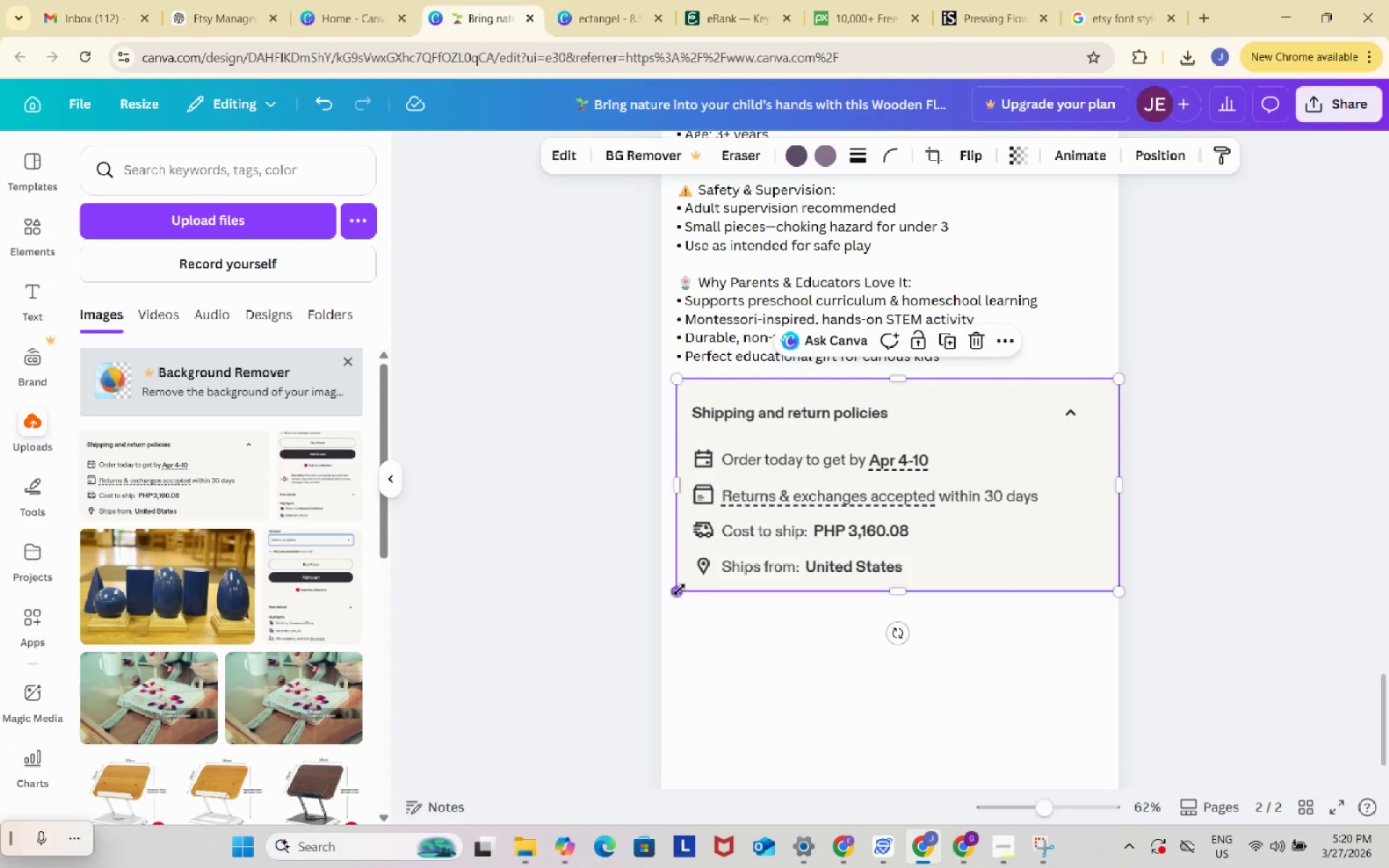 
scroll: coordinate [1184, 621], scroll_direction: down, amount: 2.0
 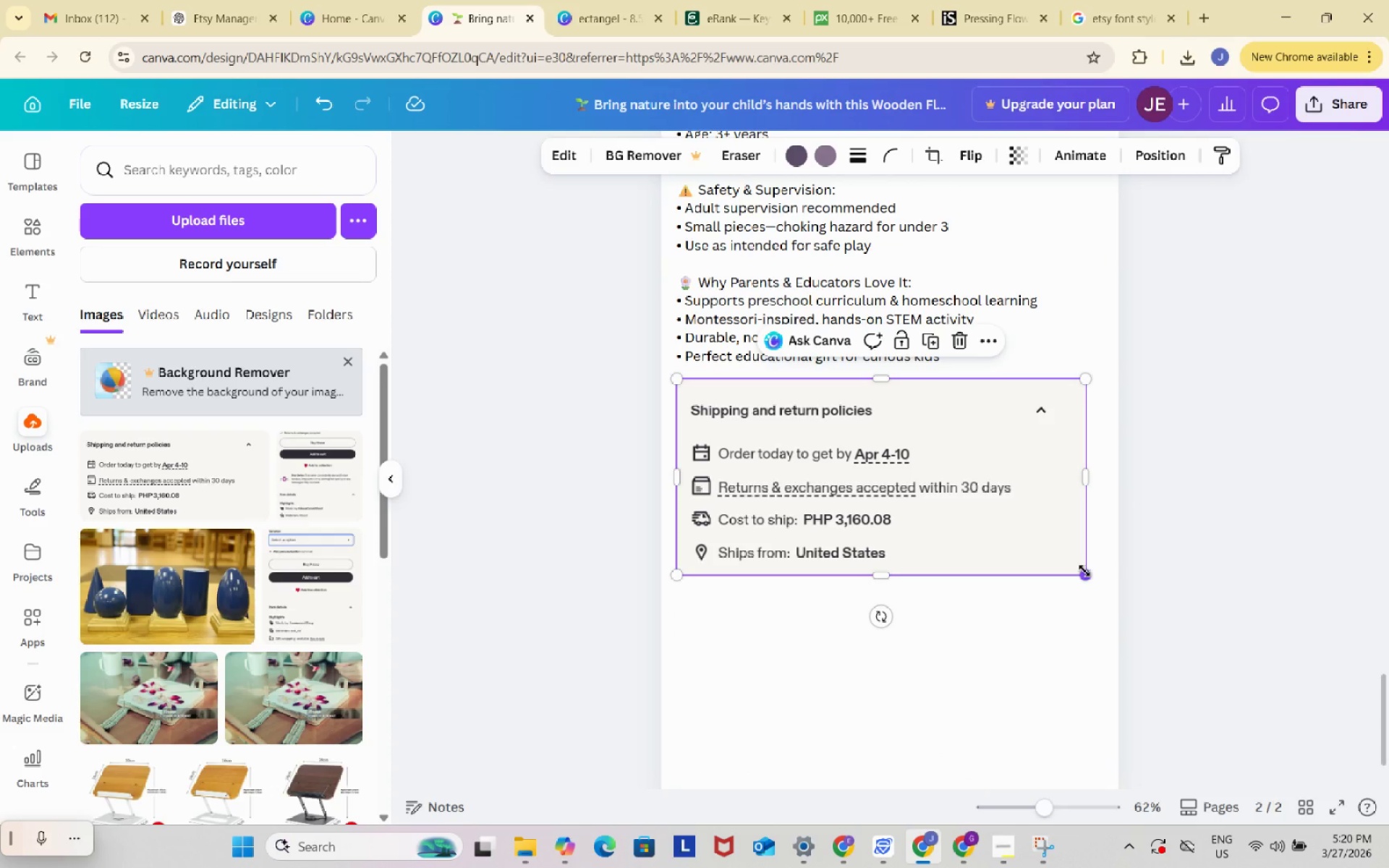 
left_click_drag(start_coordinate=[679, 590], to_coordinate=[666, 605])
 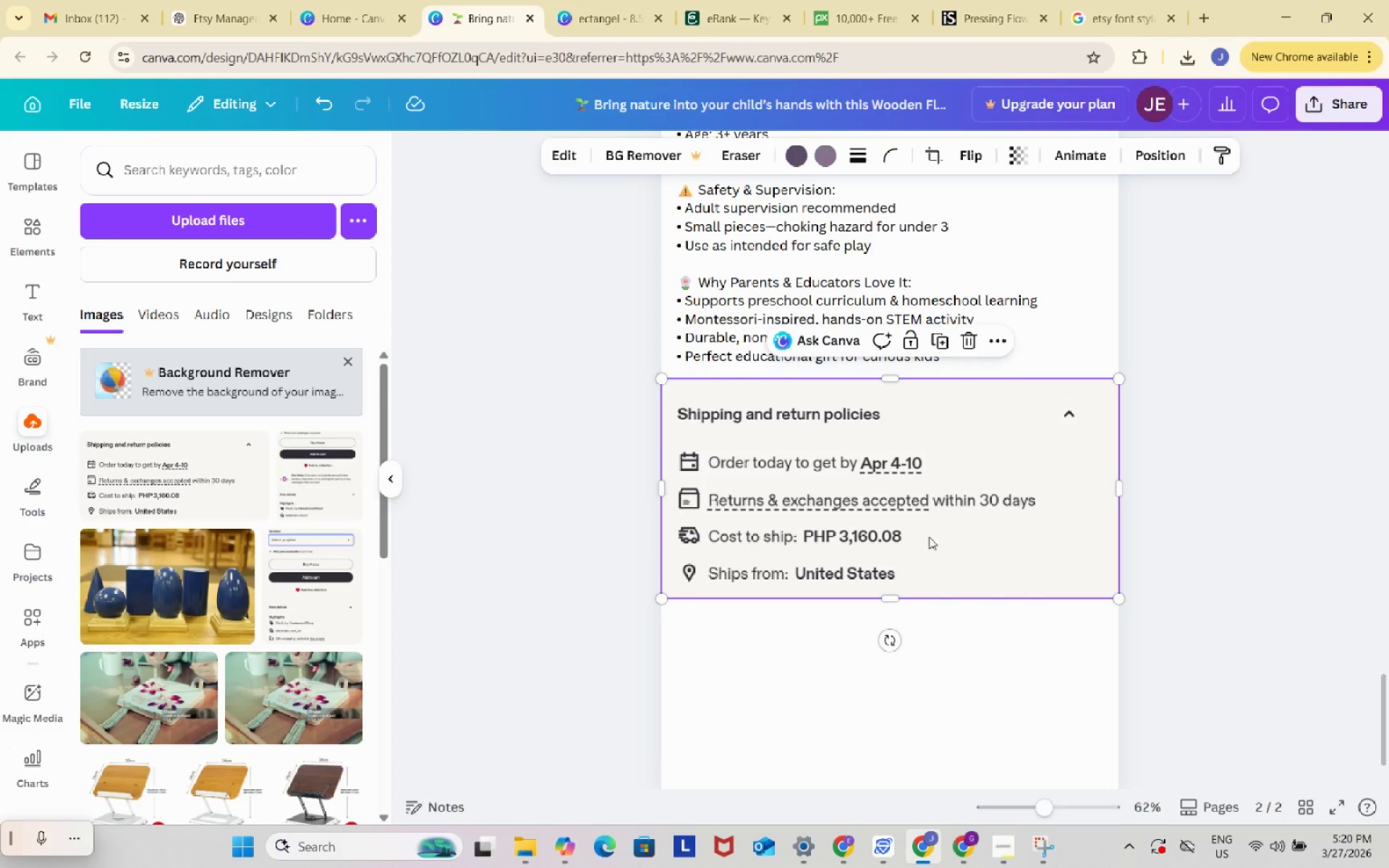 
left_click_drag(start_coordinate=[928, 520], to_coordinate=[924, 540])
 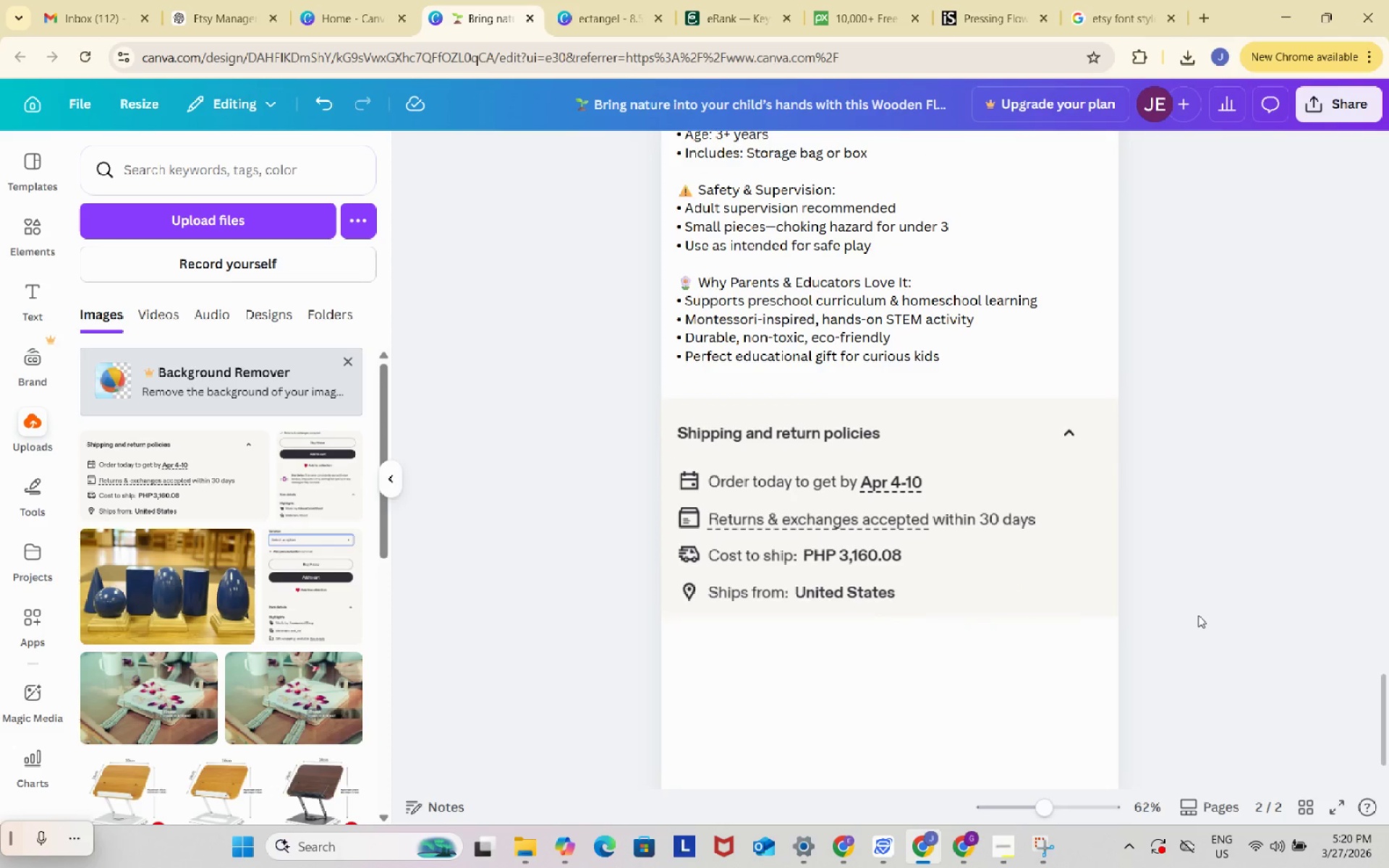 
double_click([1198, 615])
 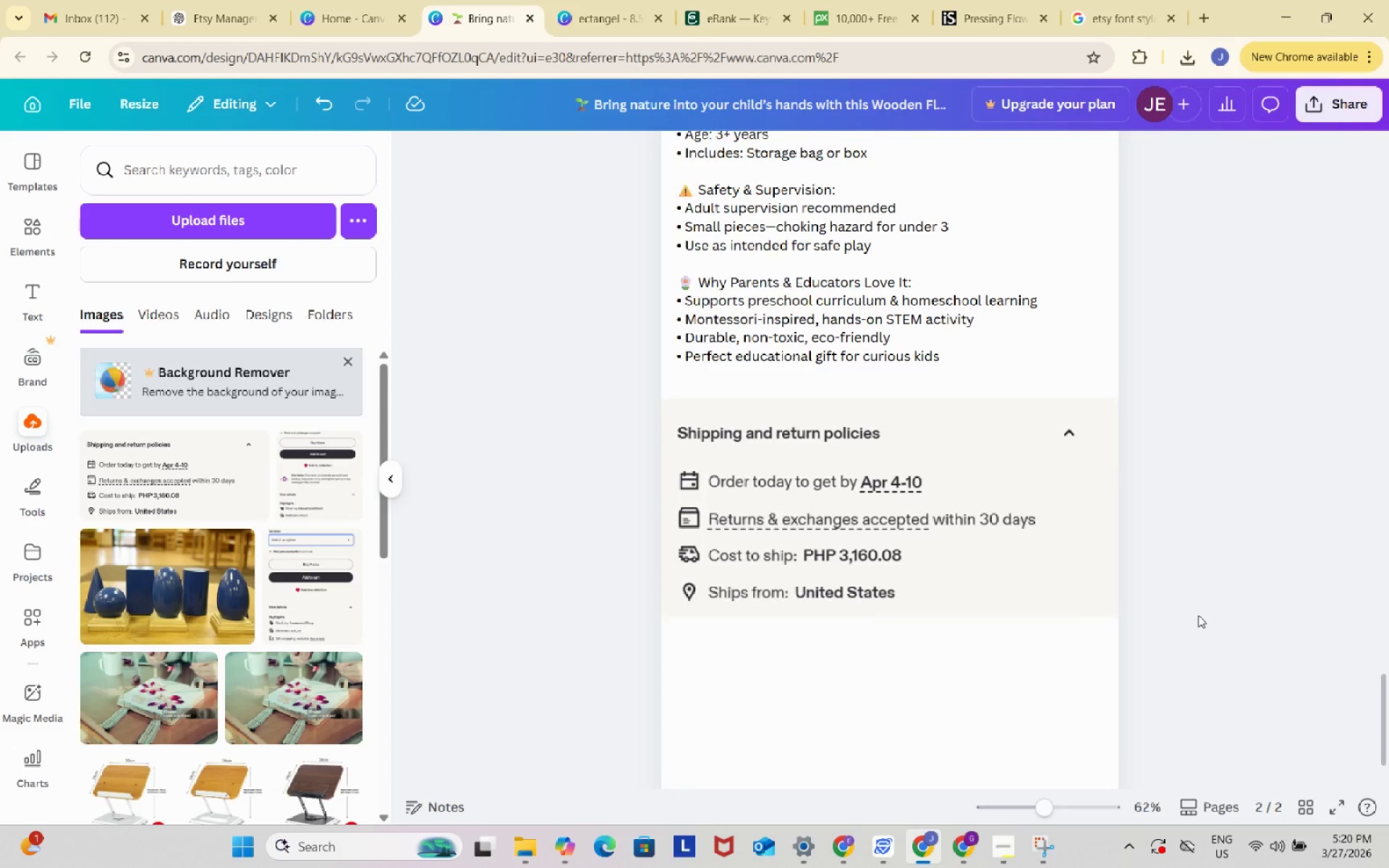 
scroll: coordinate [1198, 614], scroll_direction: up, amount: 16.0
 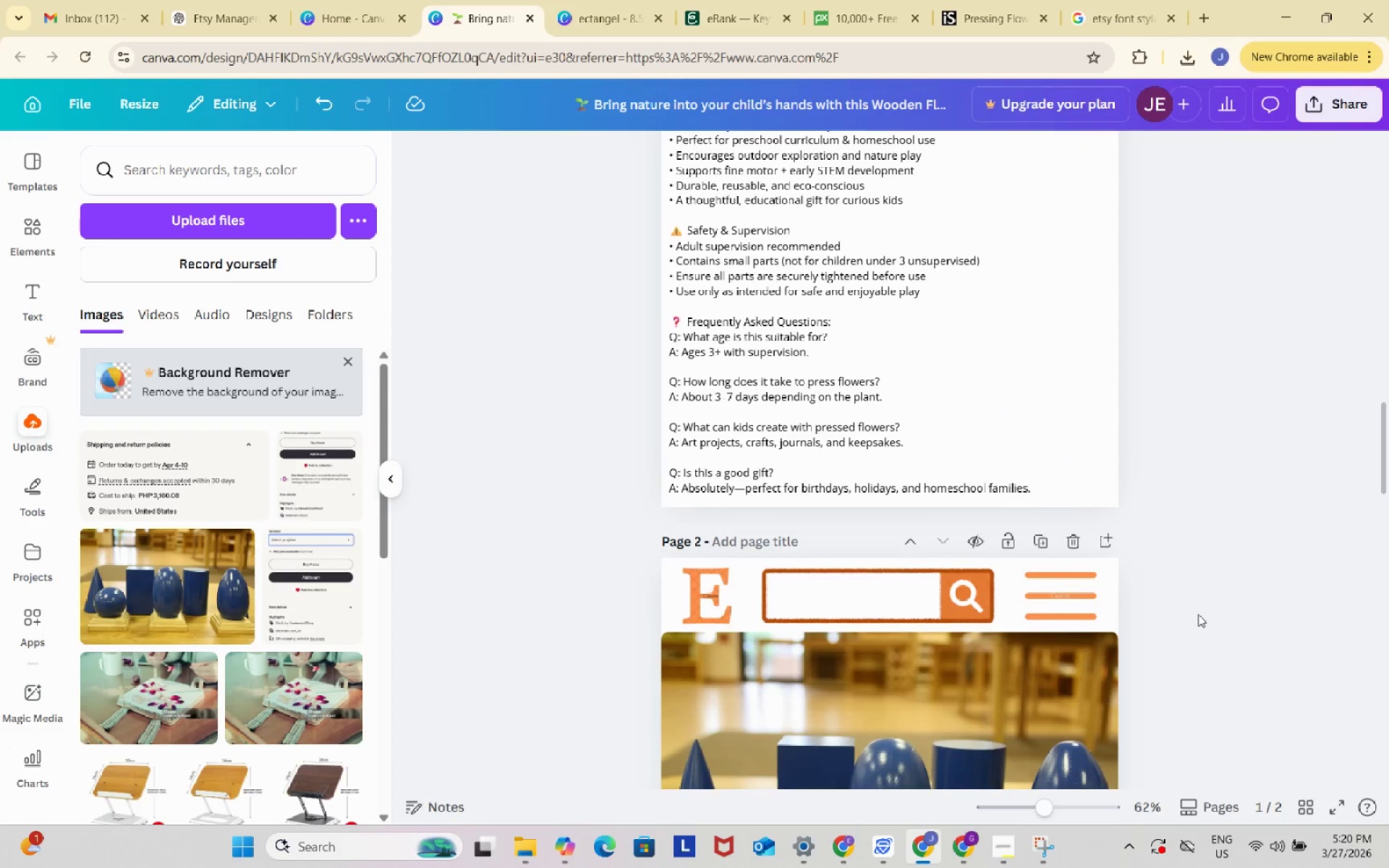 
scroll: coordinate [1198, 614], scroll_direction: down, amount: 8.0
 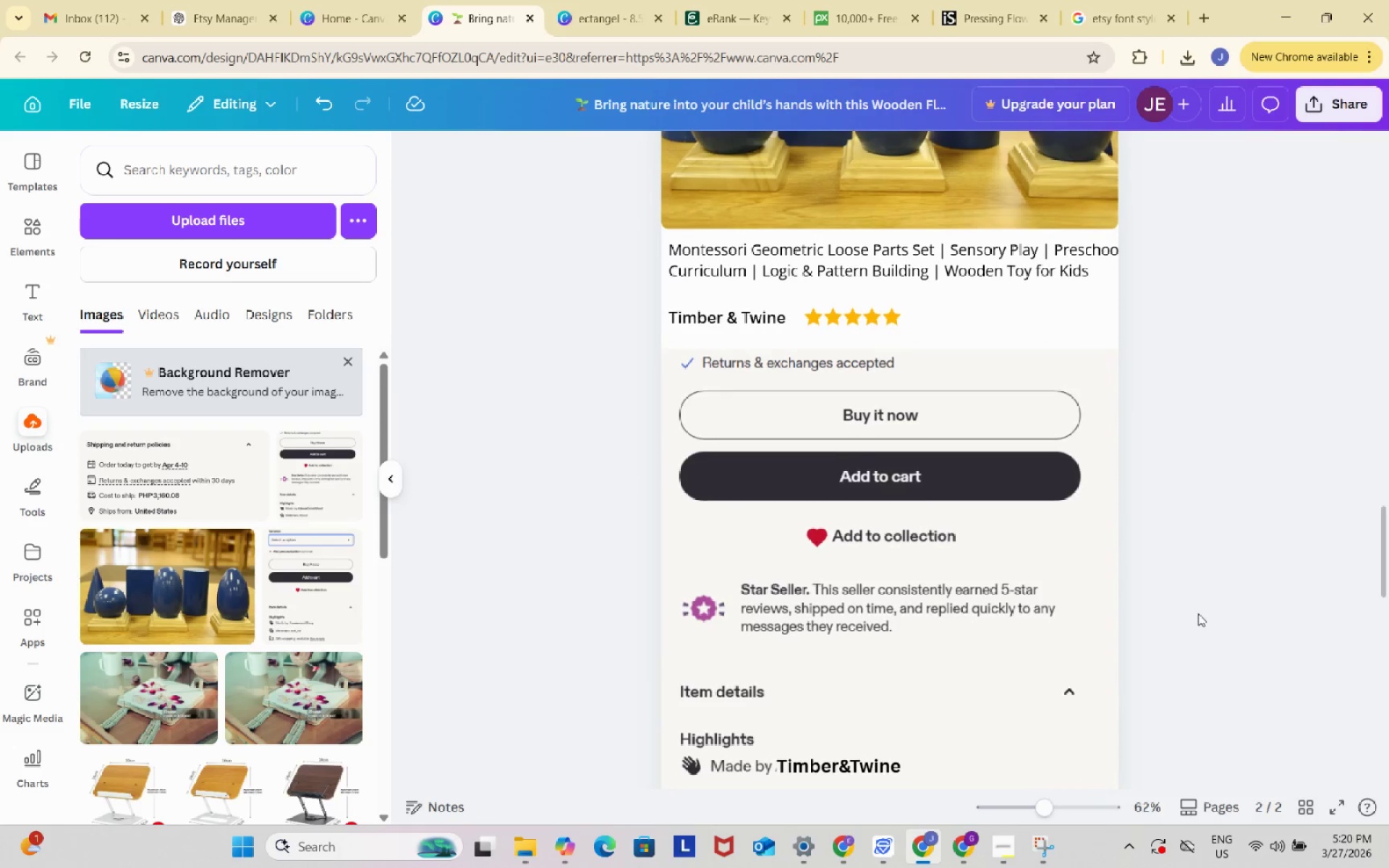 
scroll: coordinate [1198, 613], scroll_direction: up, amount: 7.0
 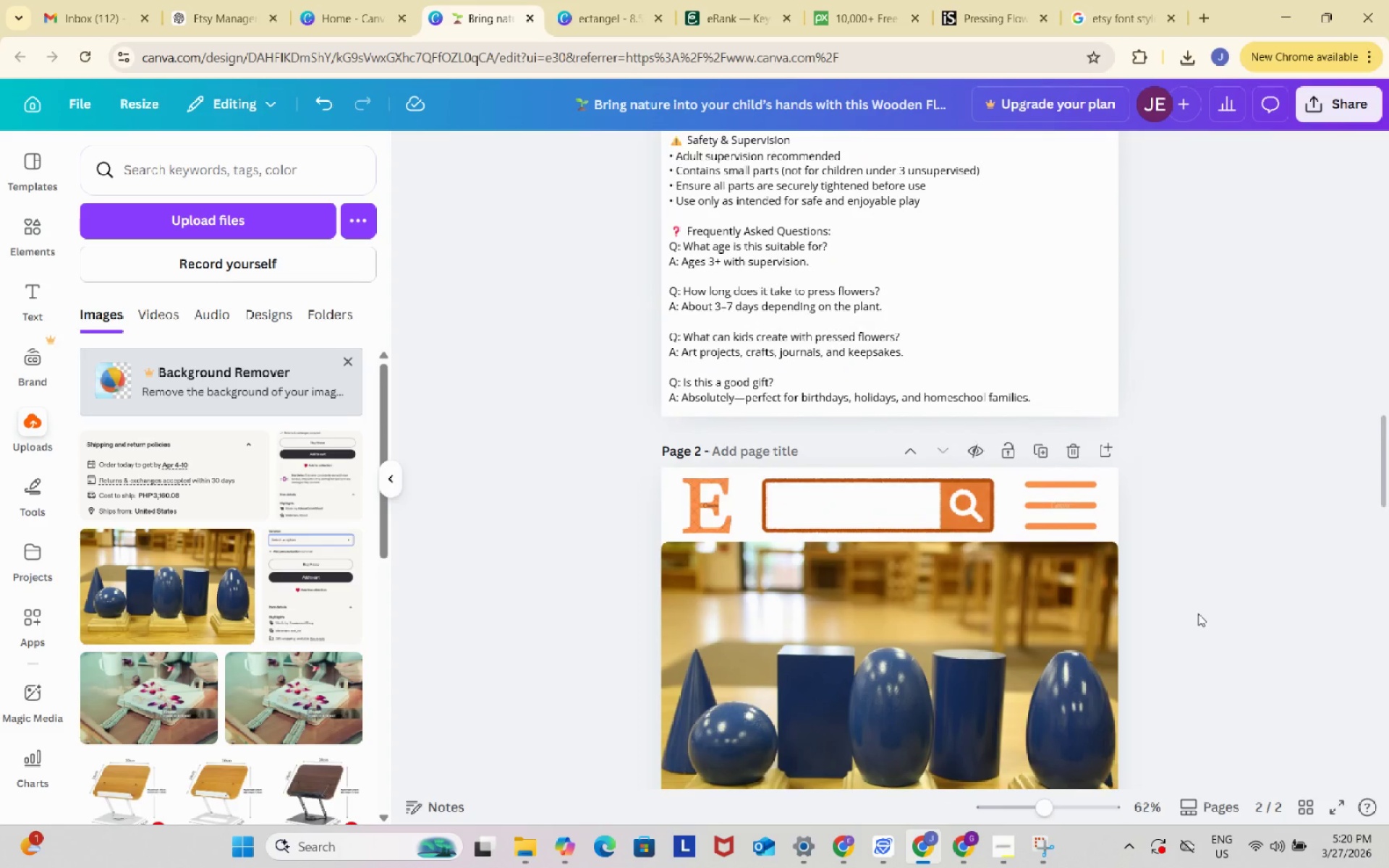 
scroll: coordinate [1198, 613], scroll_direction: down, amount: 20.0
 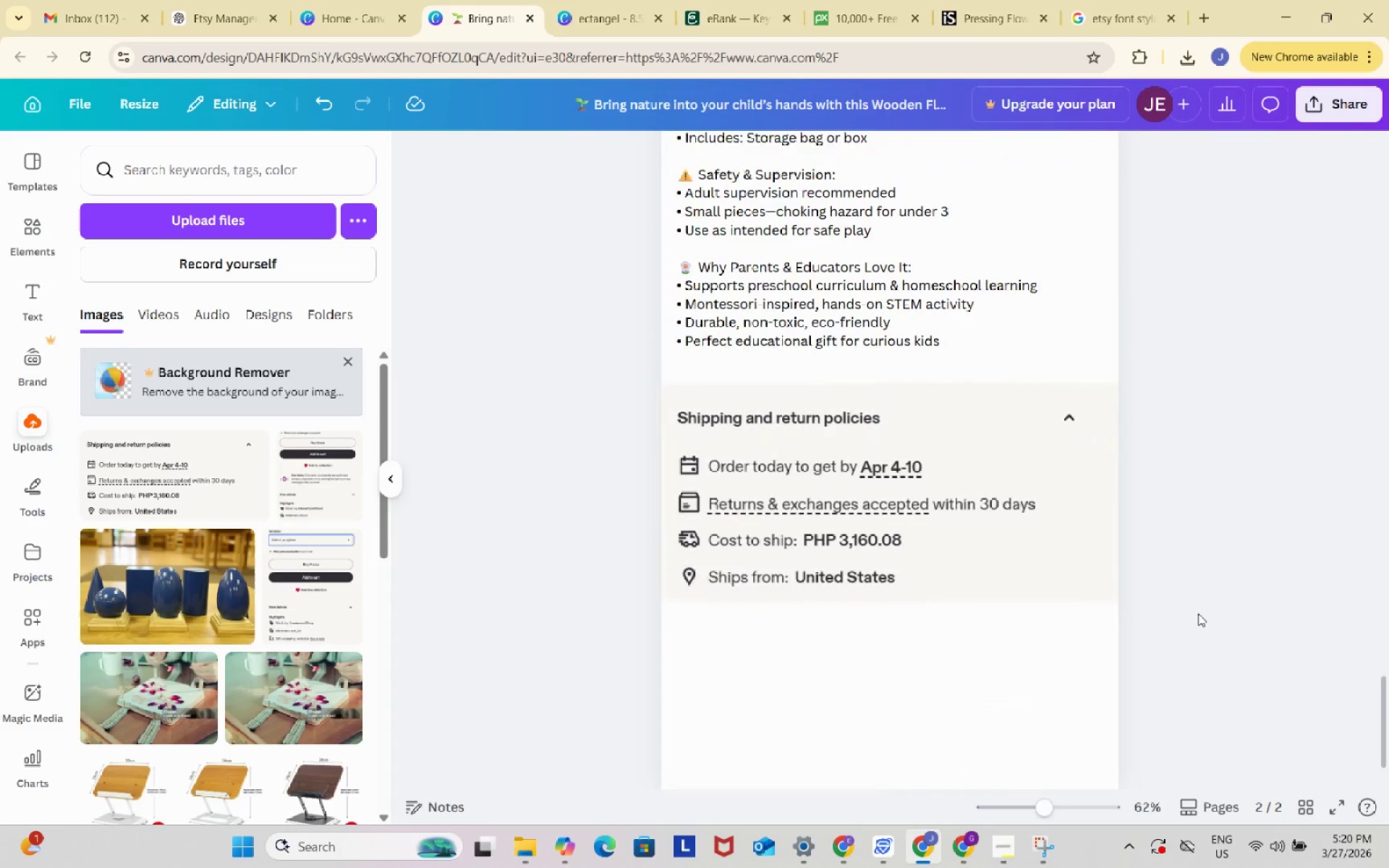 
left_click([1197, 613])
 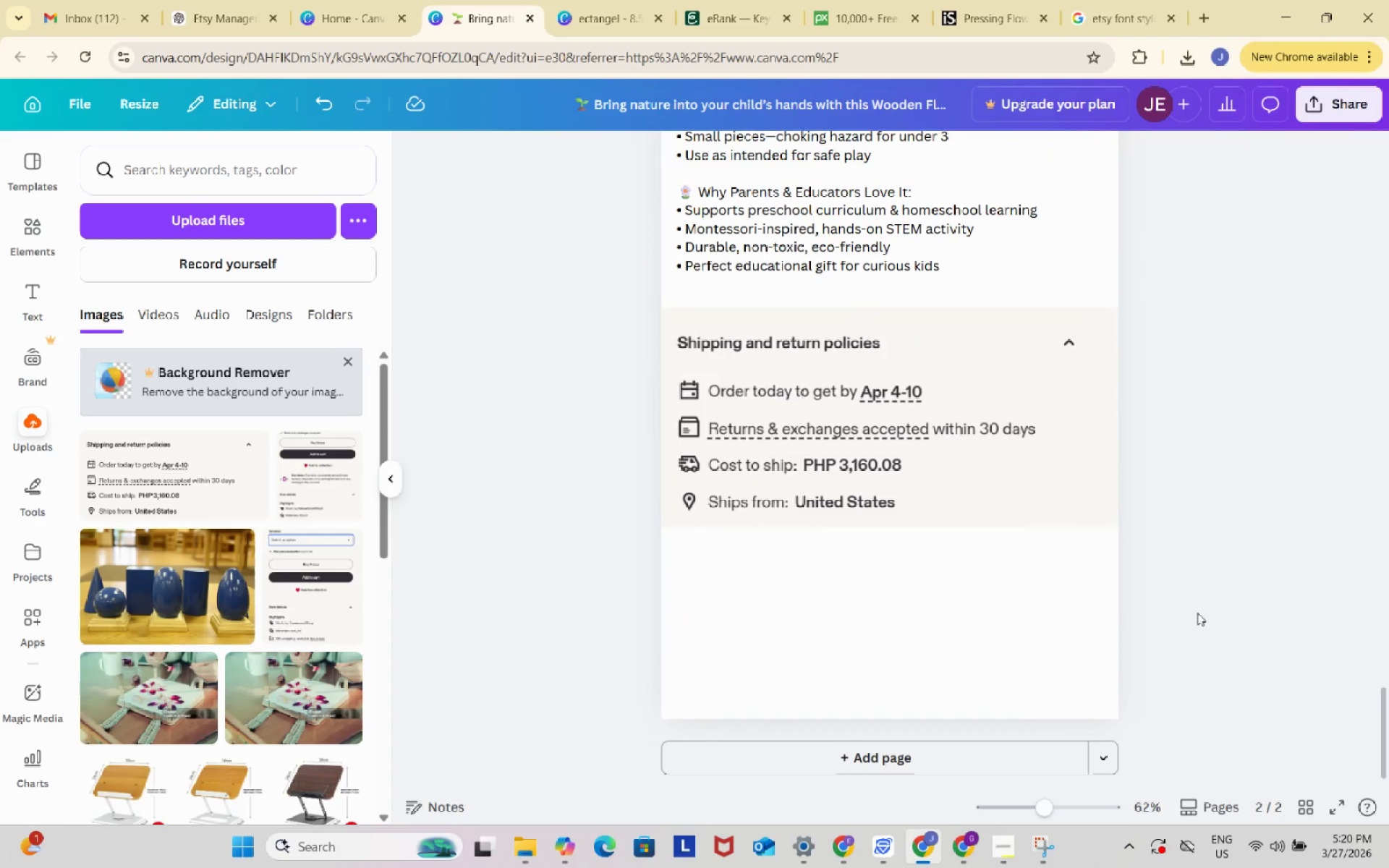 
scroll: coordinate [1197, 613], scroll_direction: down, amount: 6.0
 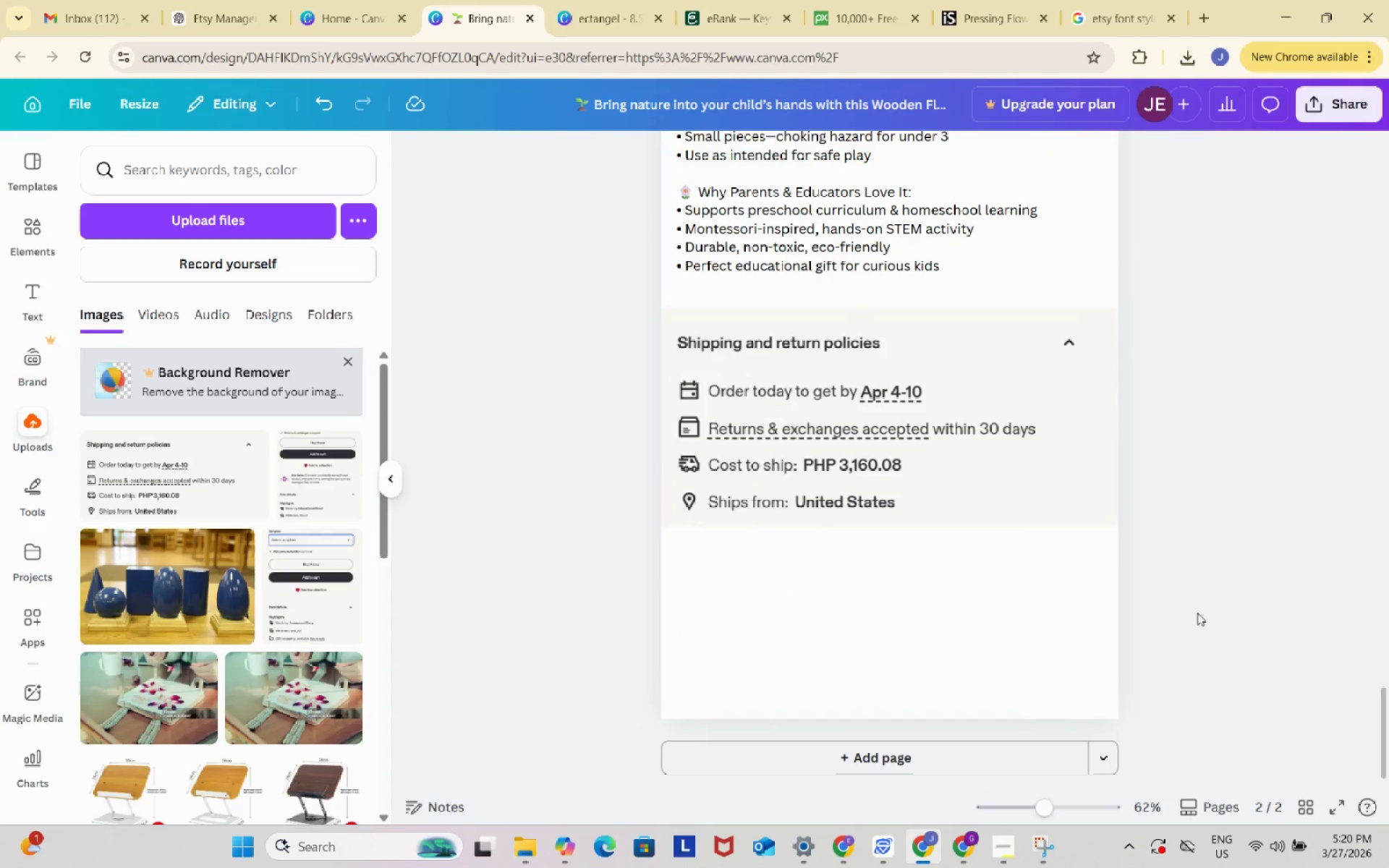 
scroll: coordinate [1247, 651], scroll_direction: up, amount: 8.0
 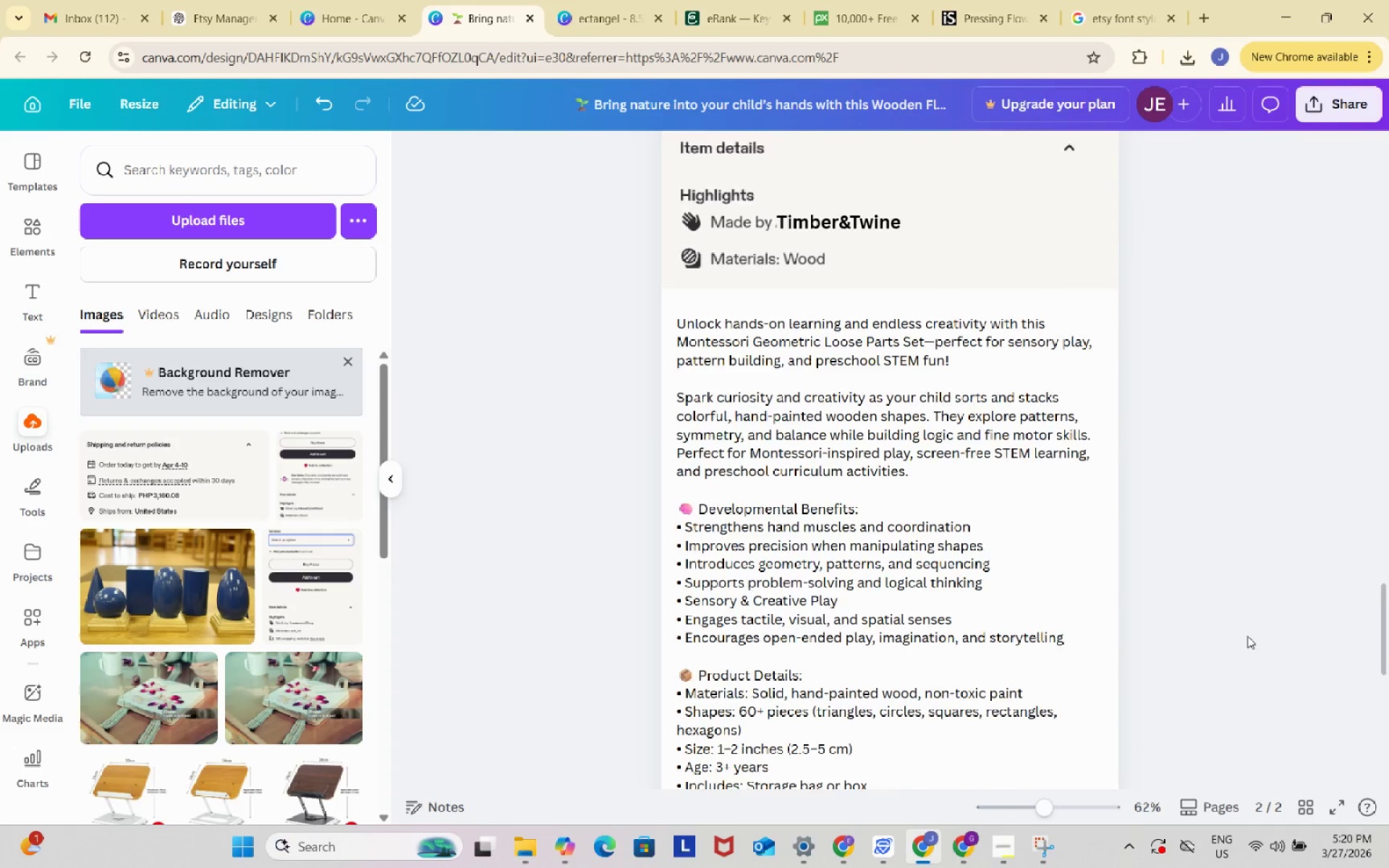 
scroll: coordinate [1247, 636], scroll_direction: down, amount: 3.0
 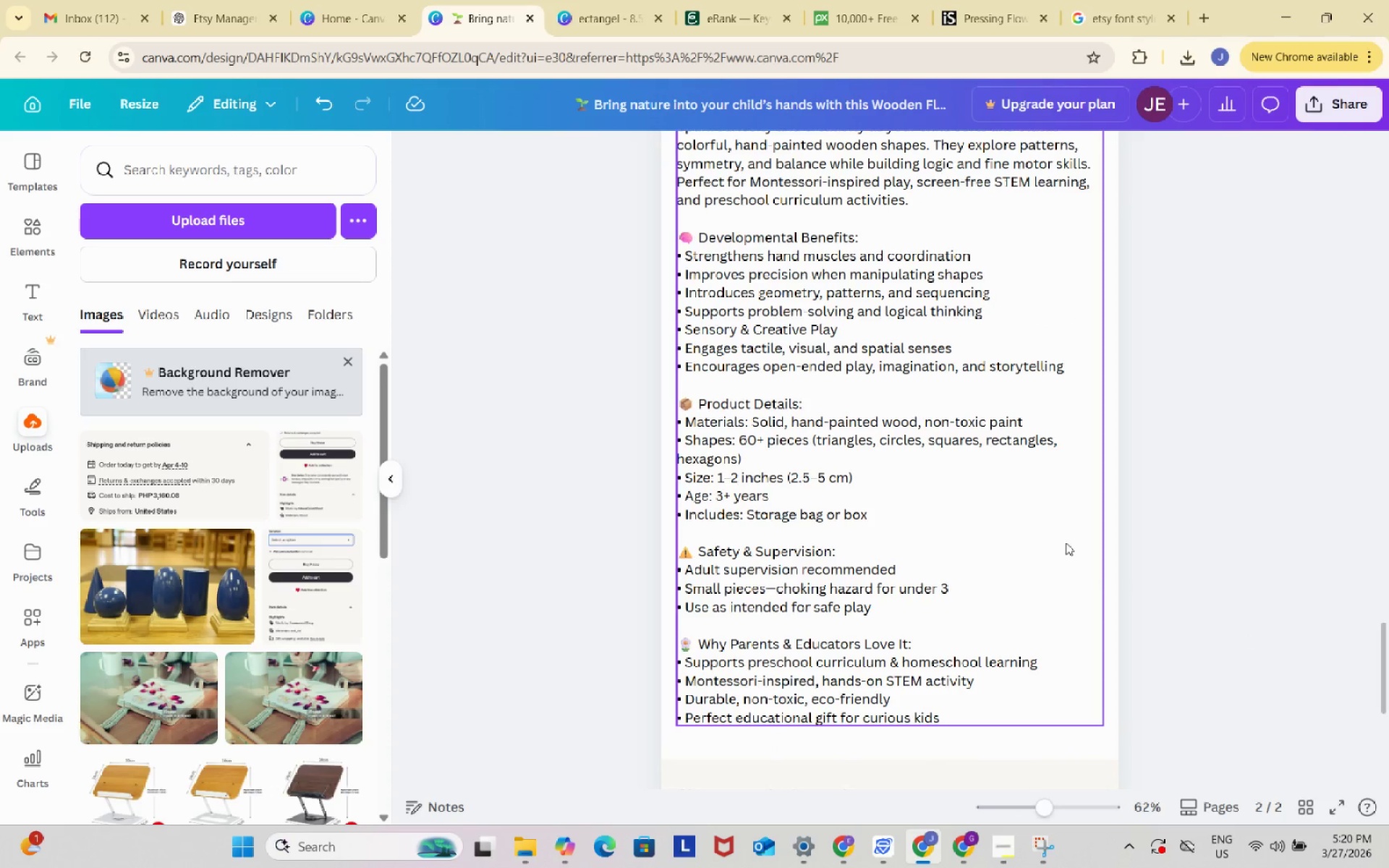 
left_click([1197, 553])
 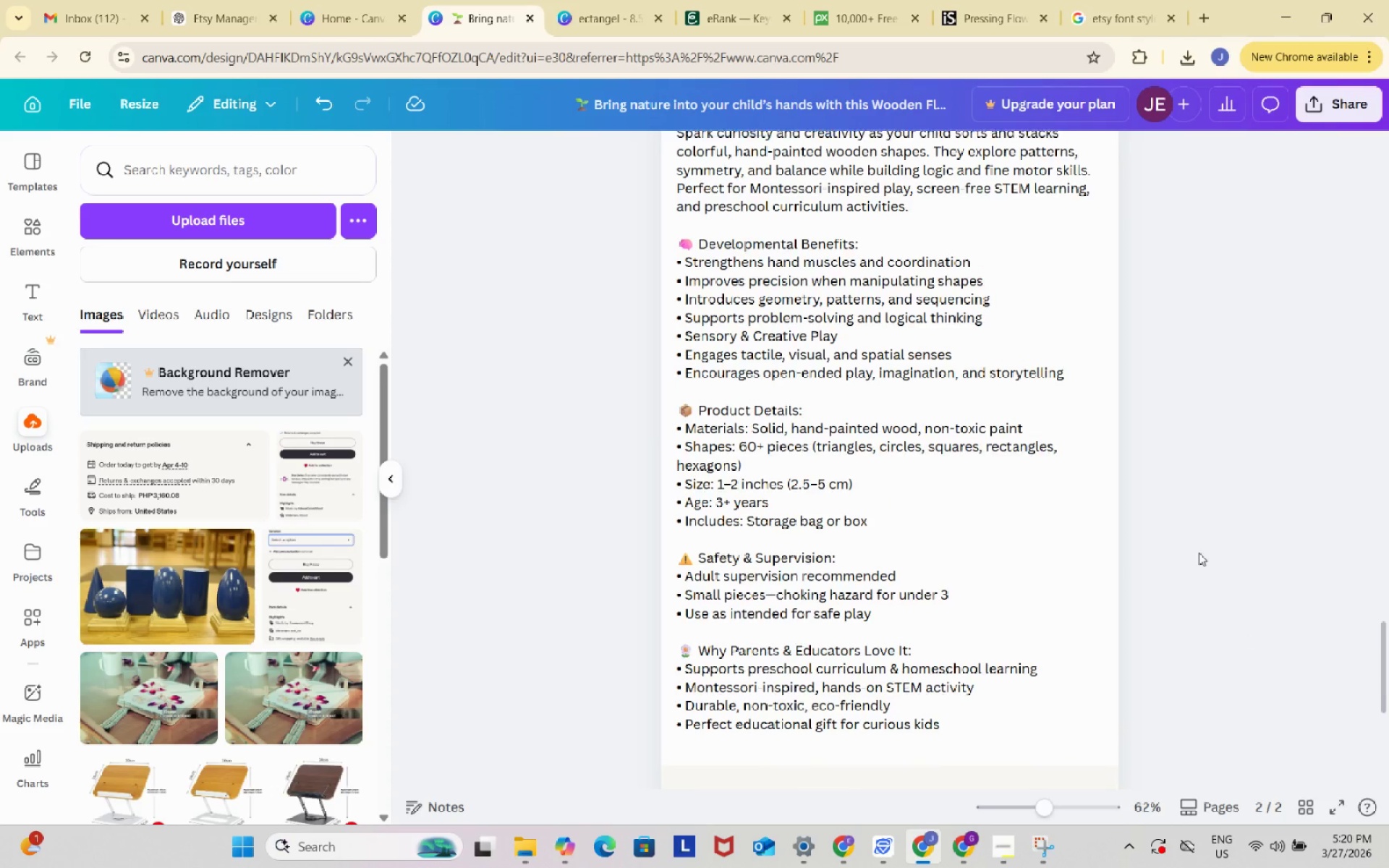 
scroll: coordinate [1199, 553], scroll_direction: up, amount: 3.0
 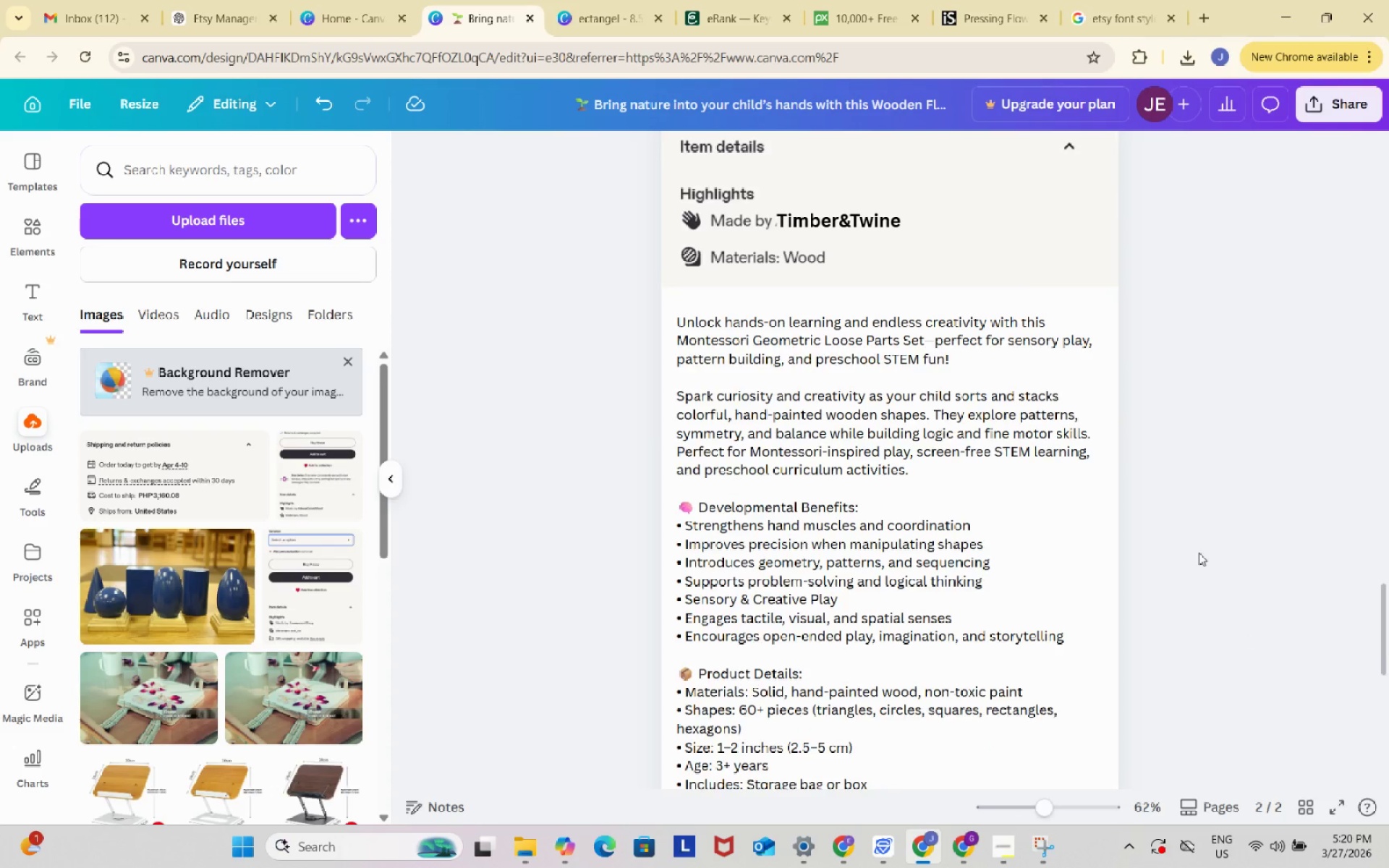 
scroll: coordinate [1199, 553], scroll_direction: down, amount: 2.0
 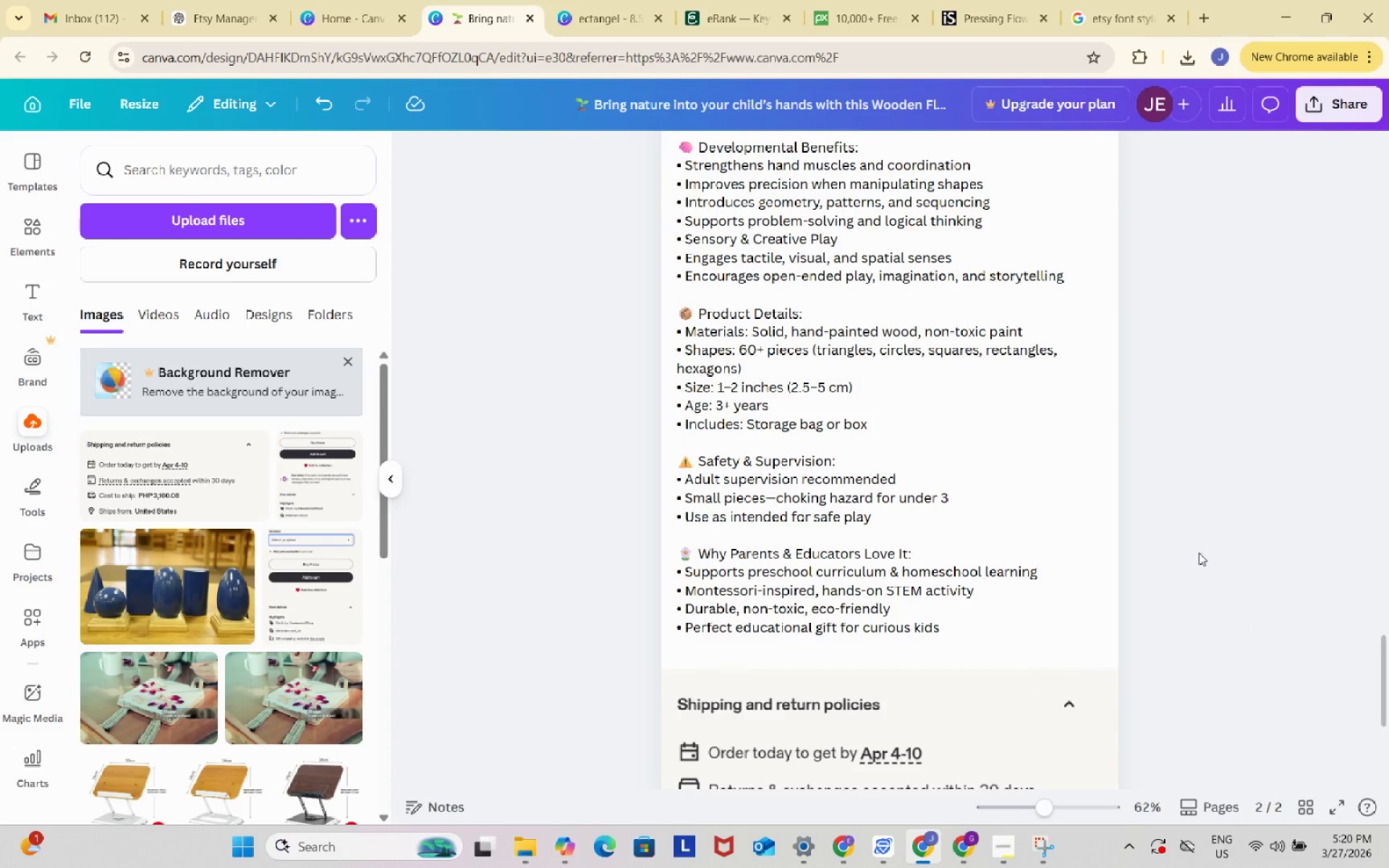 
scroll: coordinate [1199, 554], scroll_direction: up, amount: 3.0
 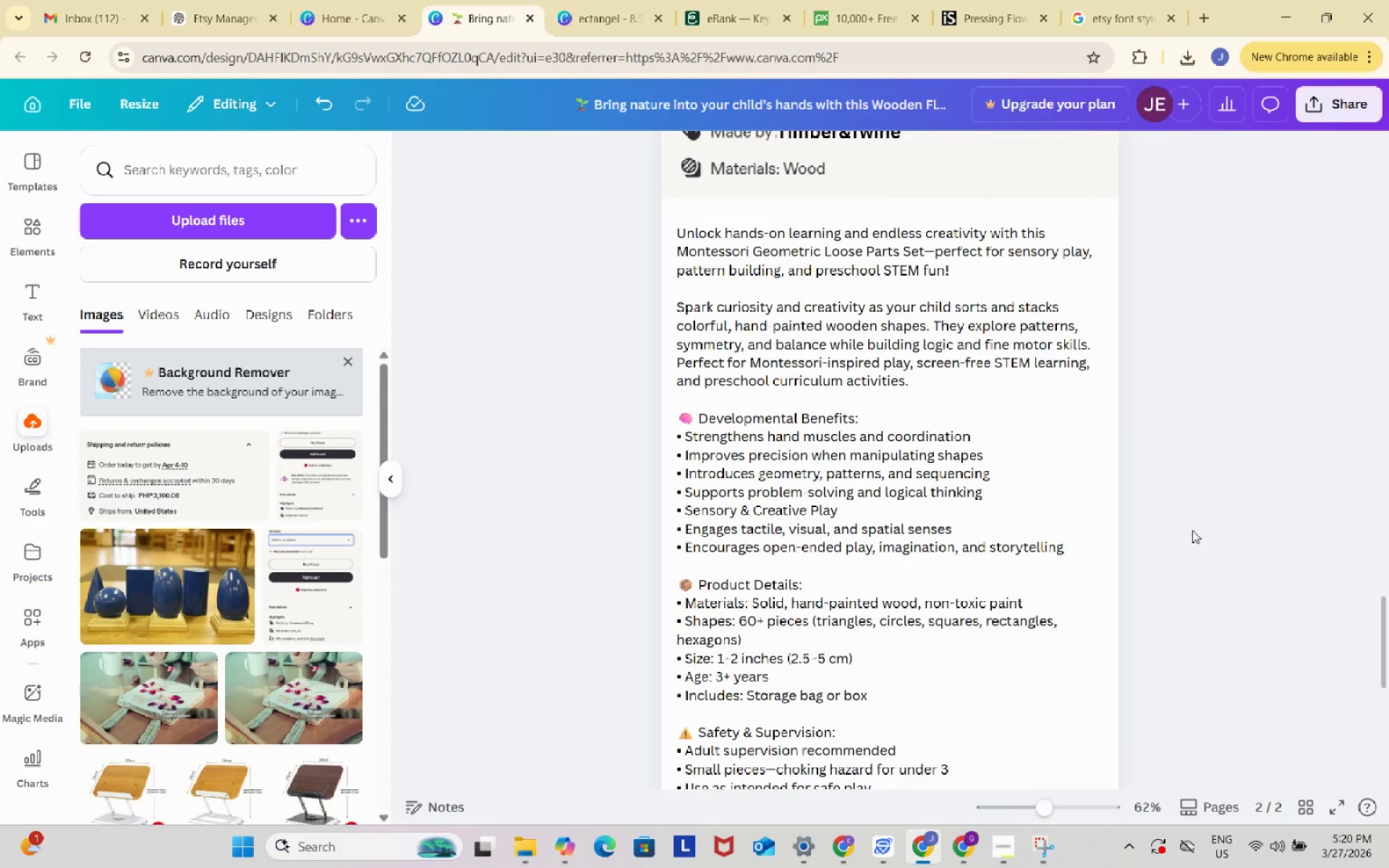 
scroll: coordinate [1192, 530], scroll_direction: down, amount: 3.0
 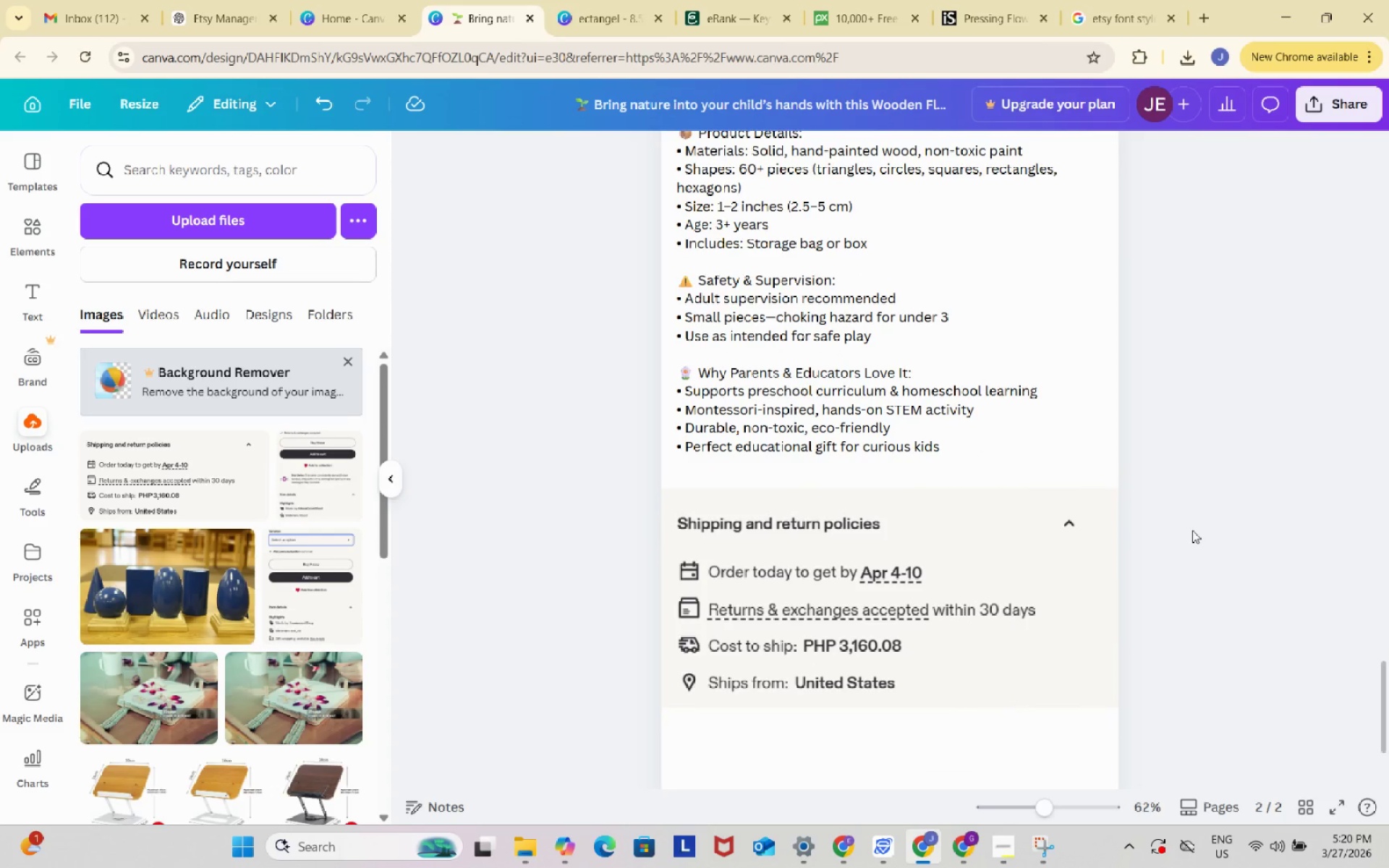 
scroll: coordinate [1192, 530], scroll_direction: up, amount: 1.0
 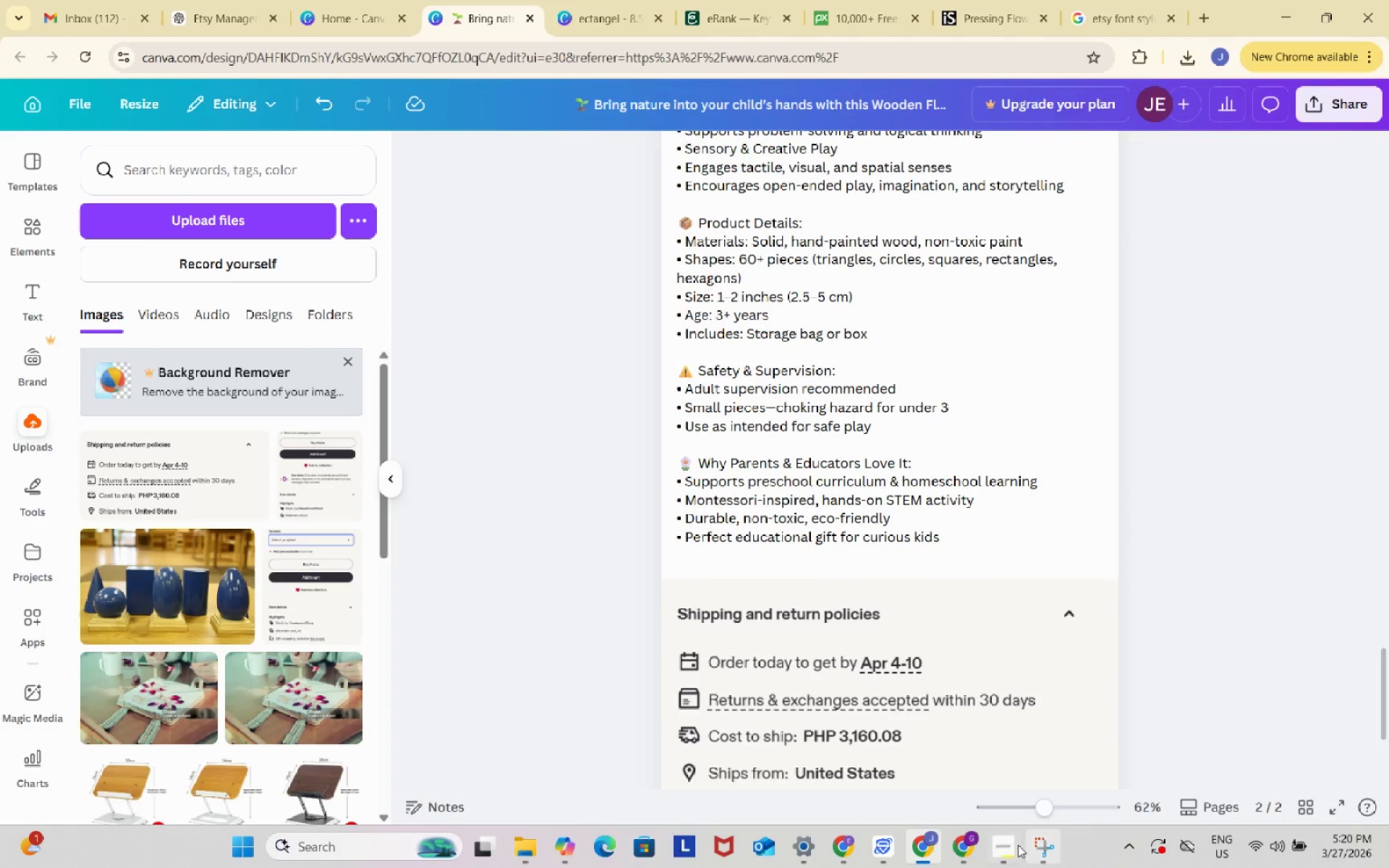 
left_click([998, 845])